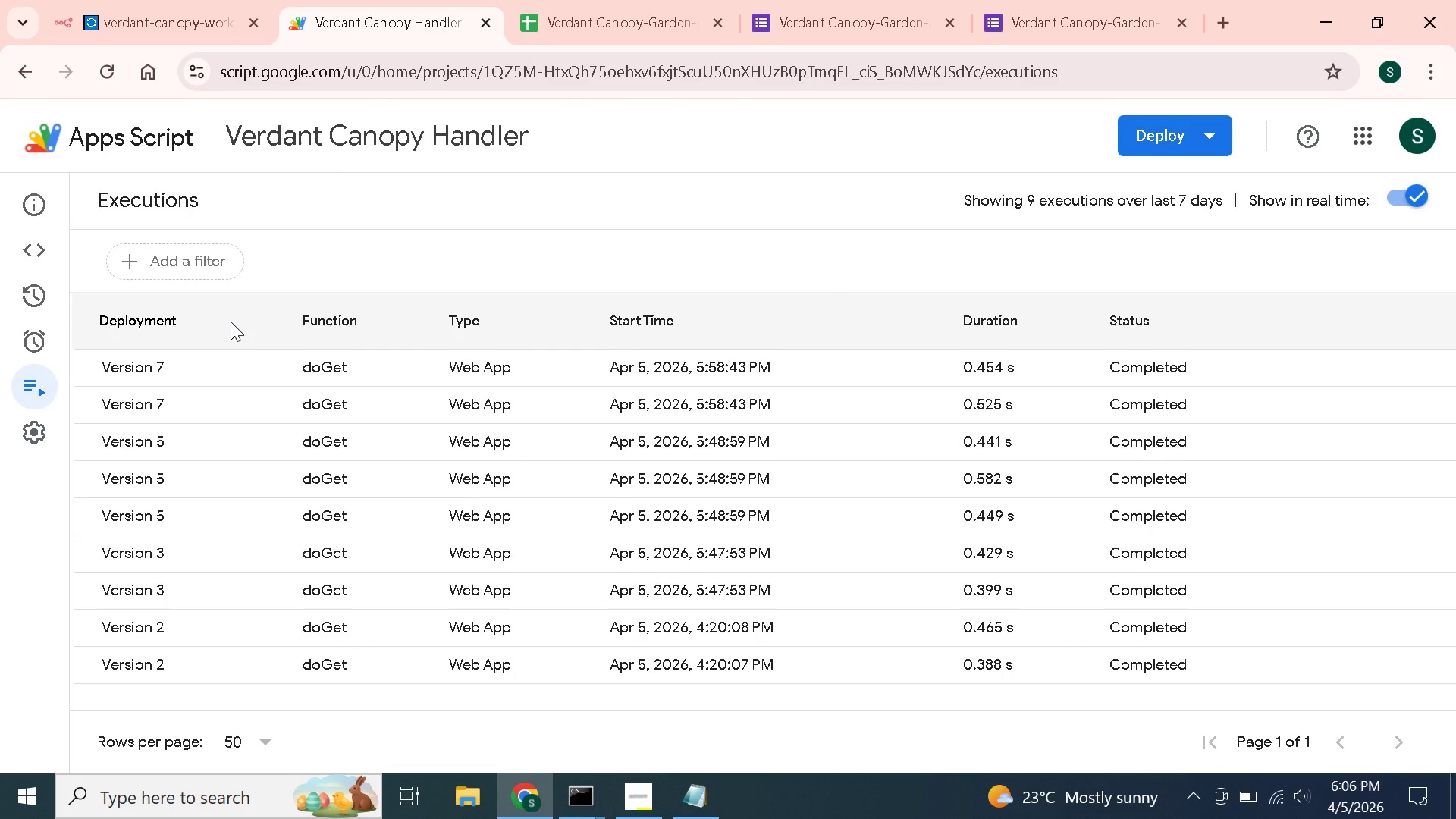 
wait(20.39)
 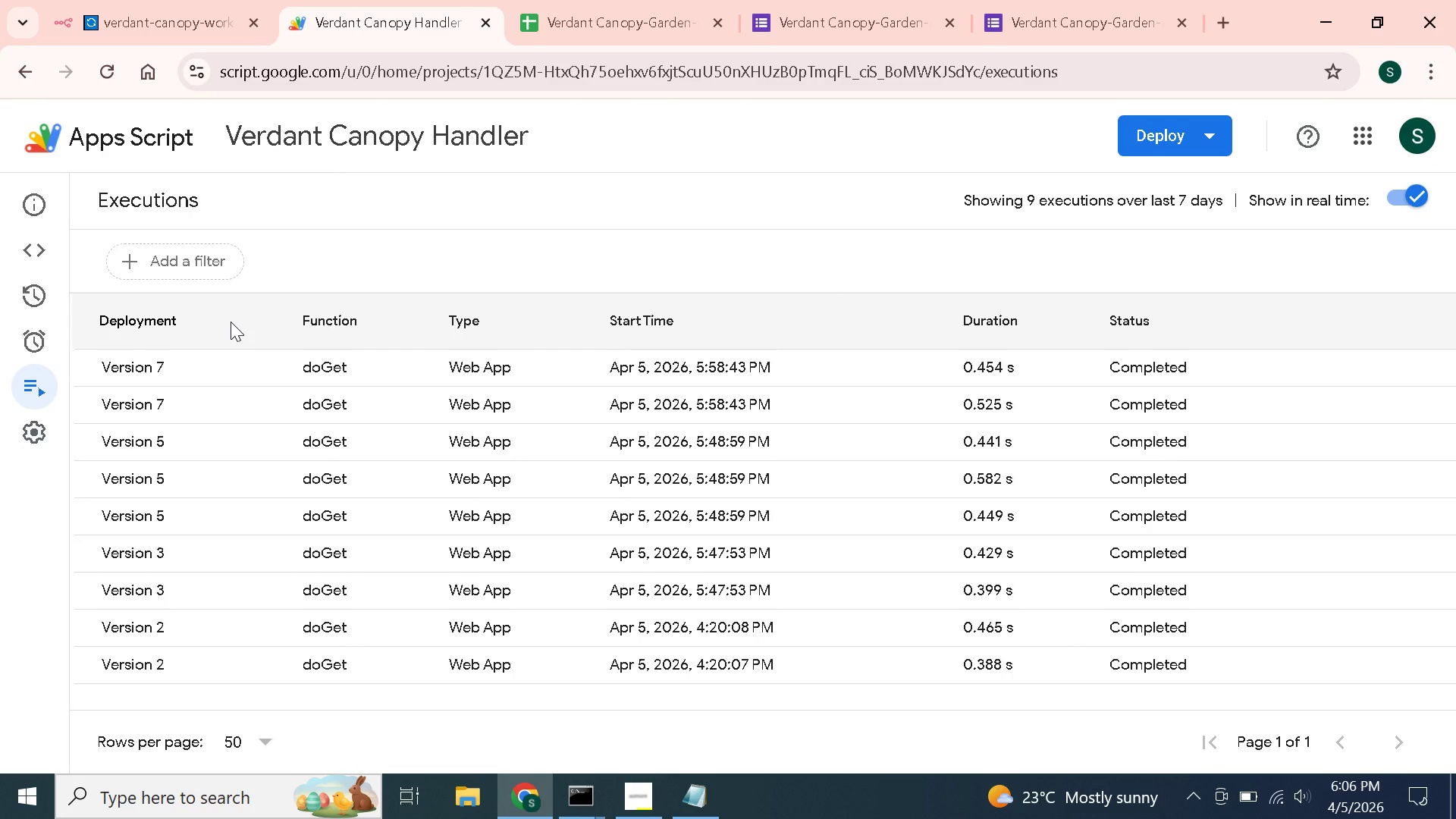 
scroll: coordinate [805, 532], scroll_direction: up, amount: 3.0
 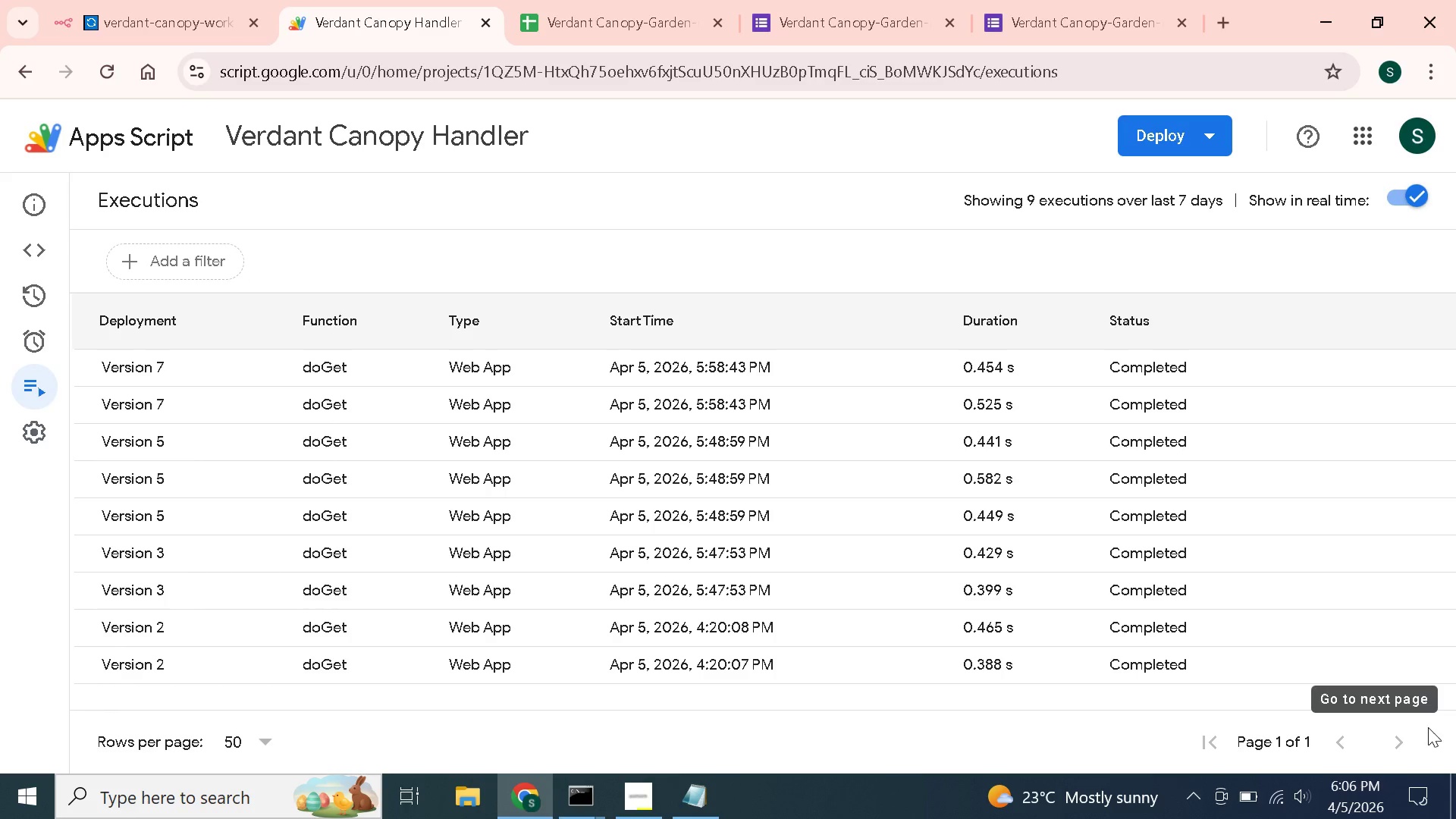 
left_click_drag(start_coordinate=[1430, 727], to_coordinate=[1425, 728])
 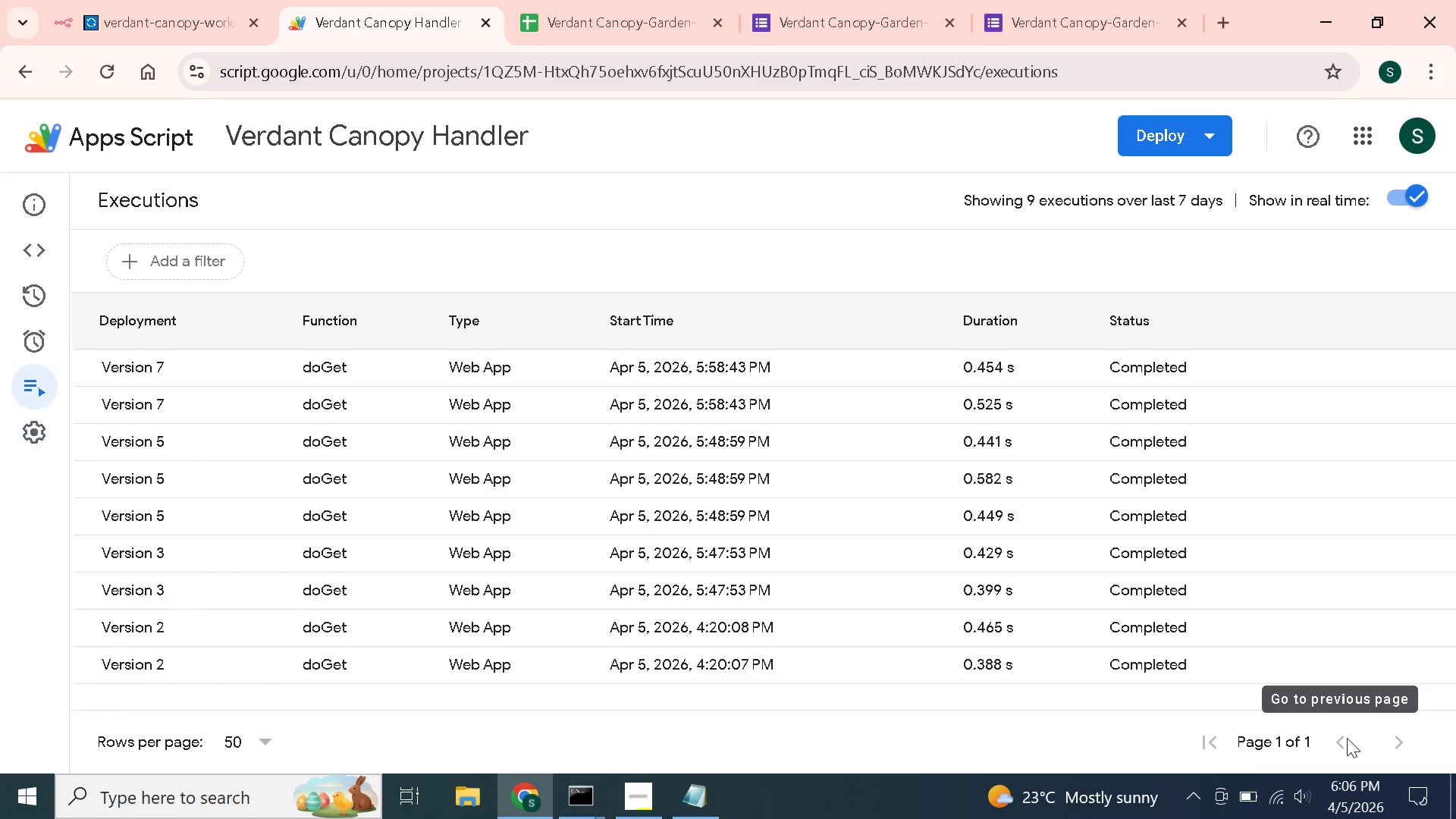 
double_click([1347, 738])
 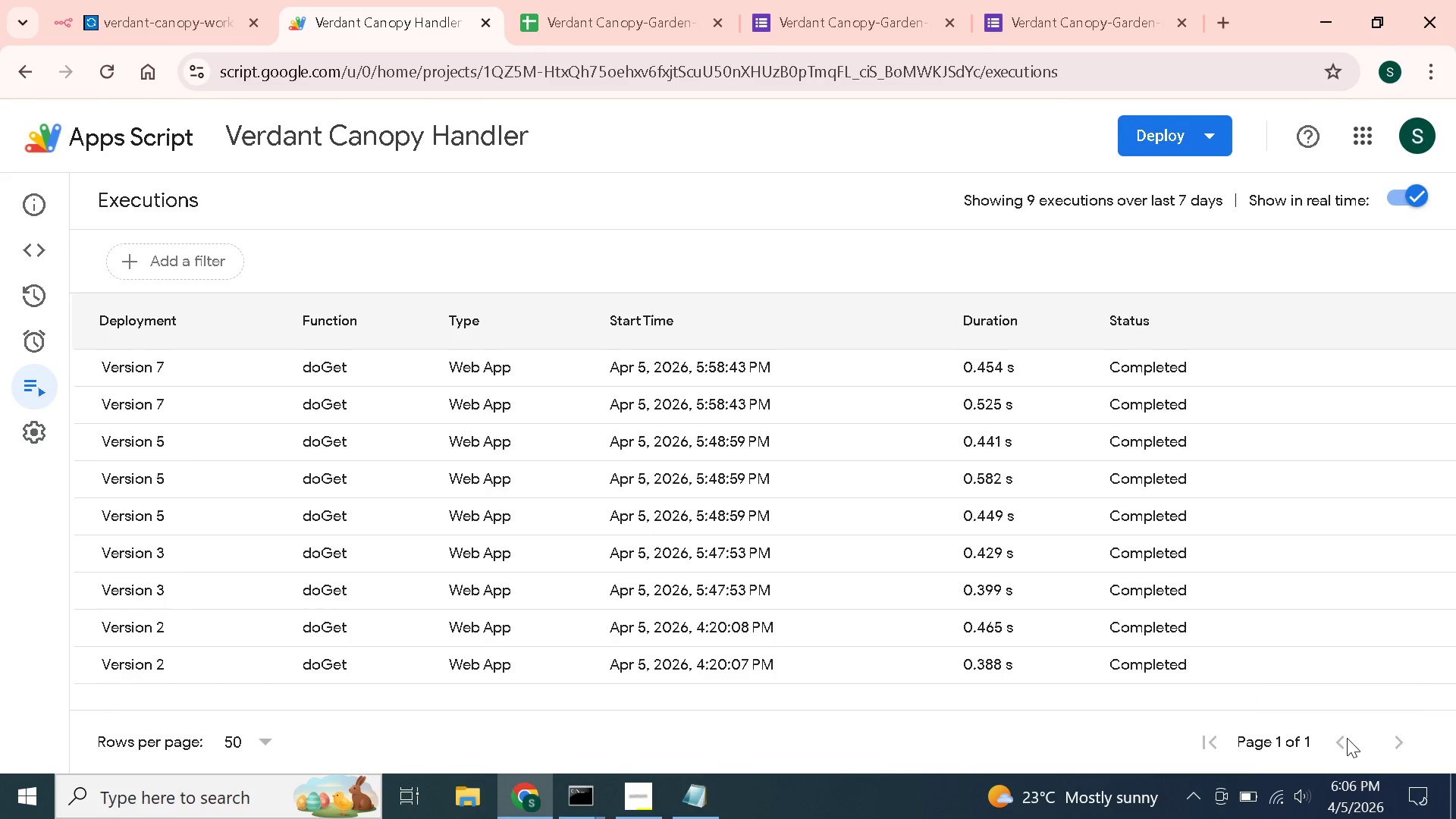 
triple_click([1347, 738])
 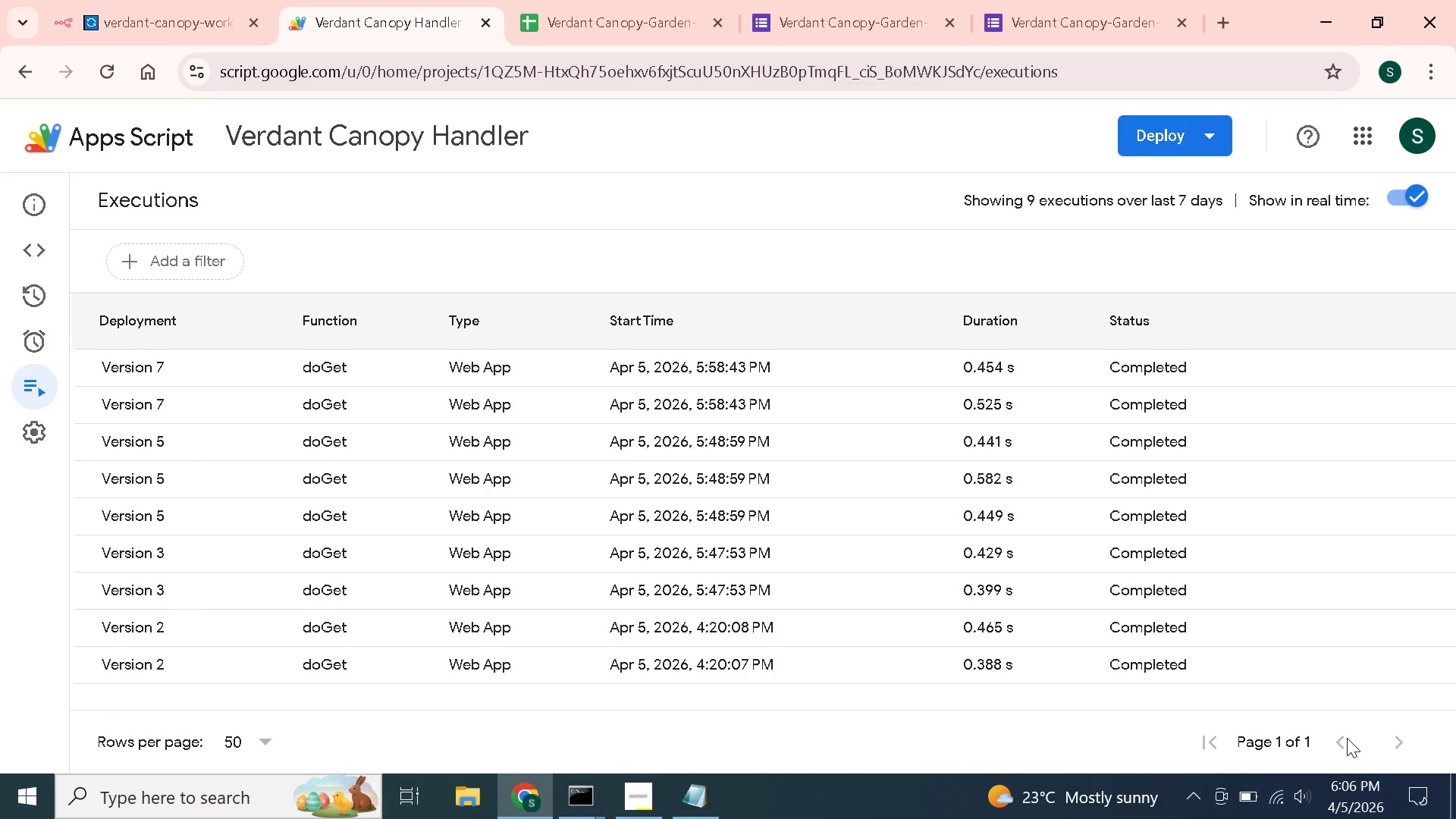 
triple_click([1347, 738])
 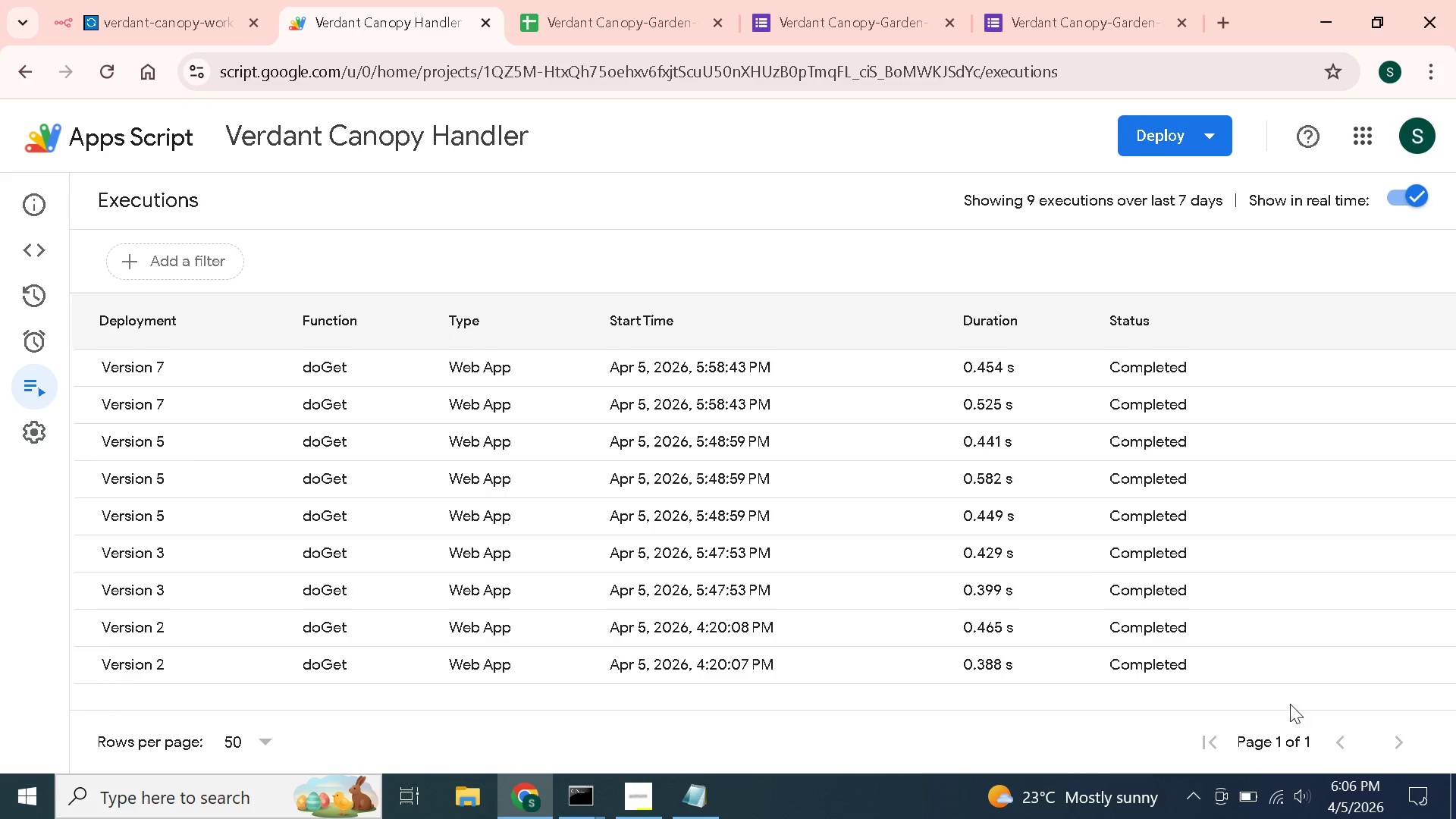 
triple_click([1347, 738])
 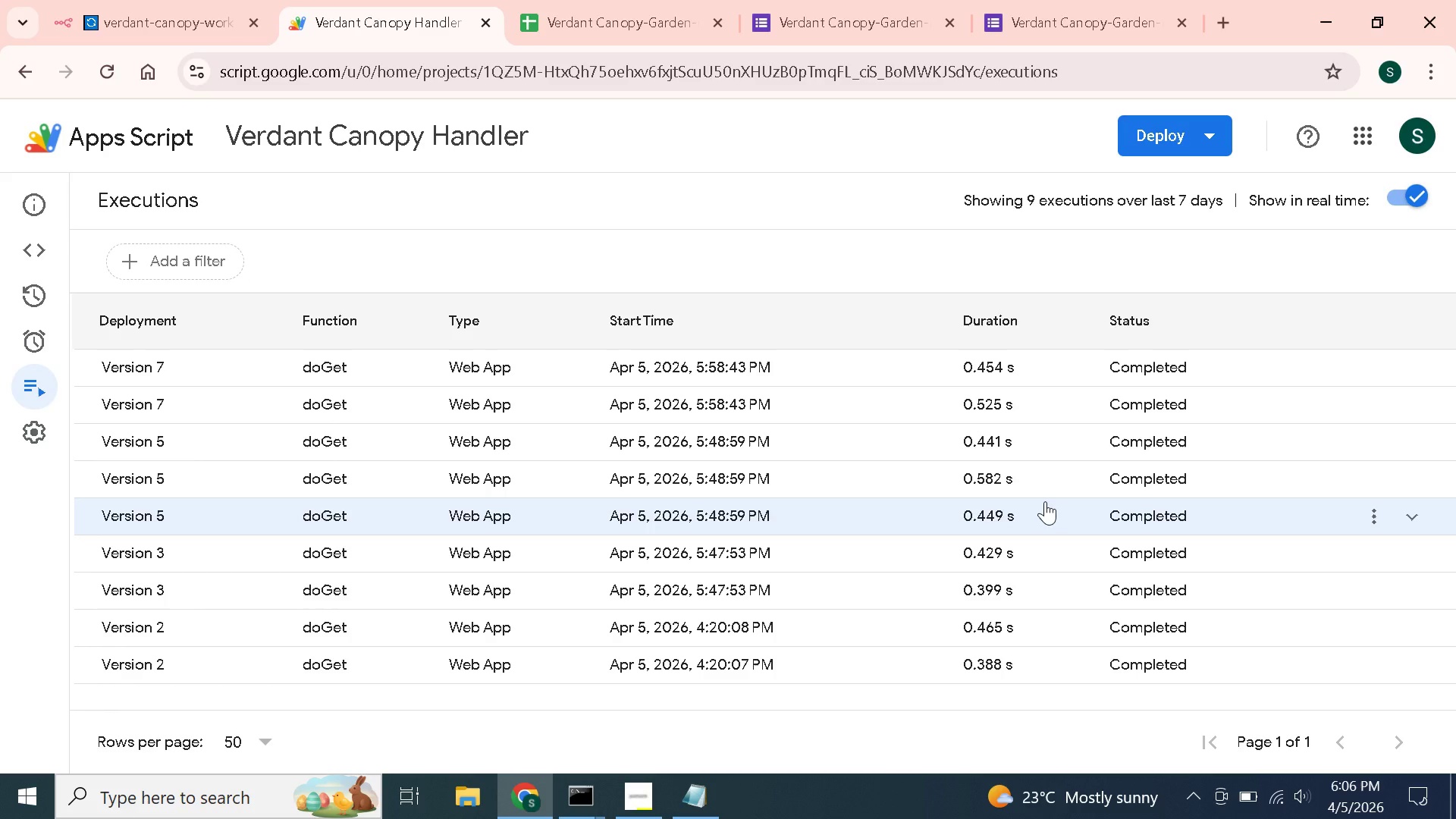 
scroll: coordinate [1045, 501], scroll_direction: up, amount: 1.0
 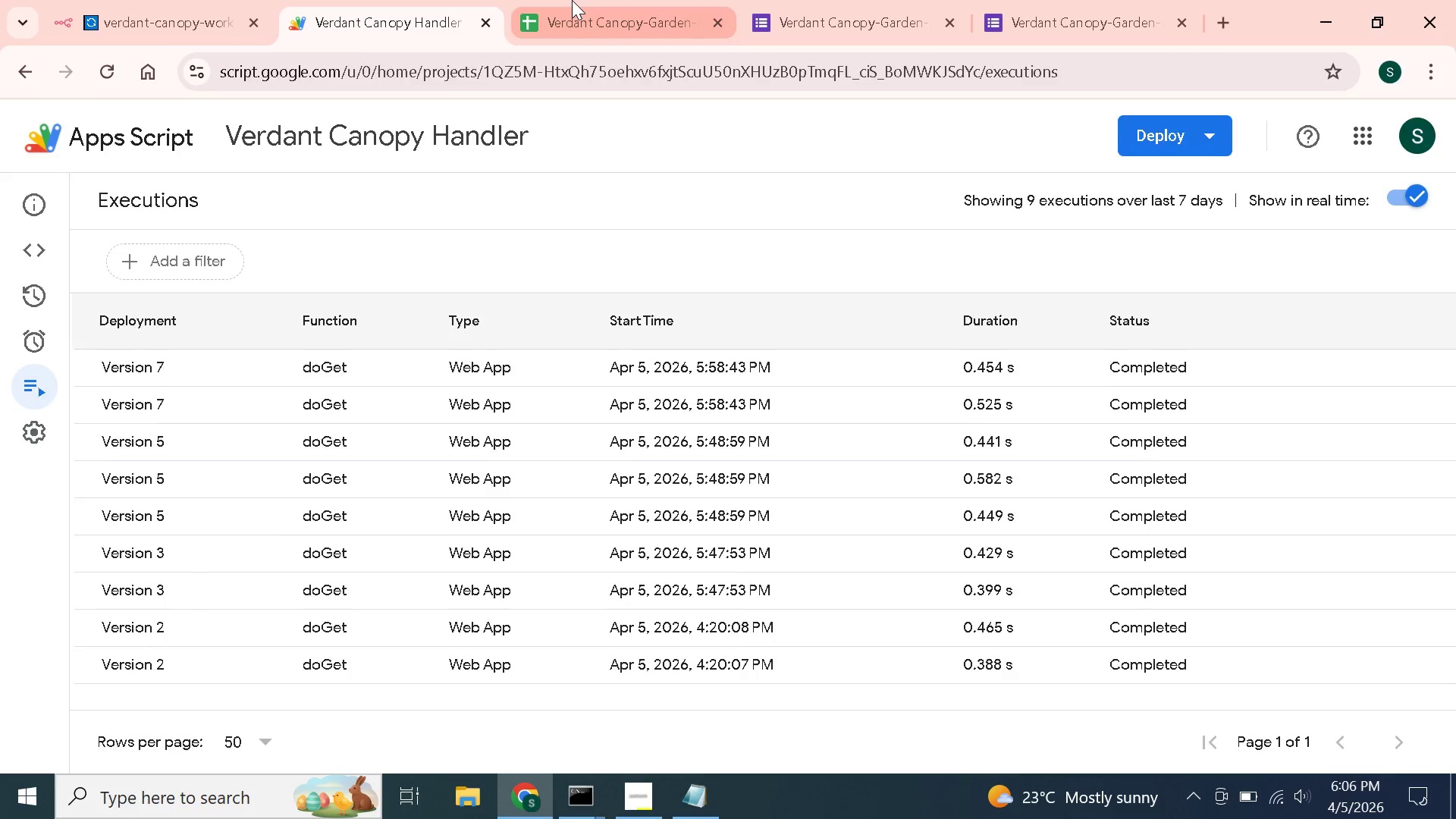 
left_click([572, 0])
 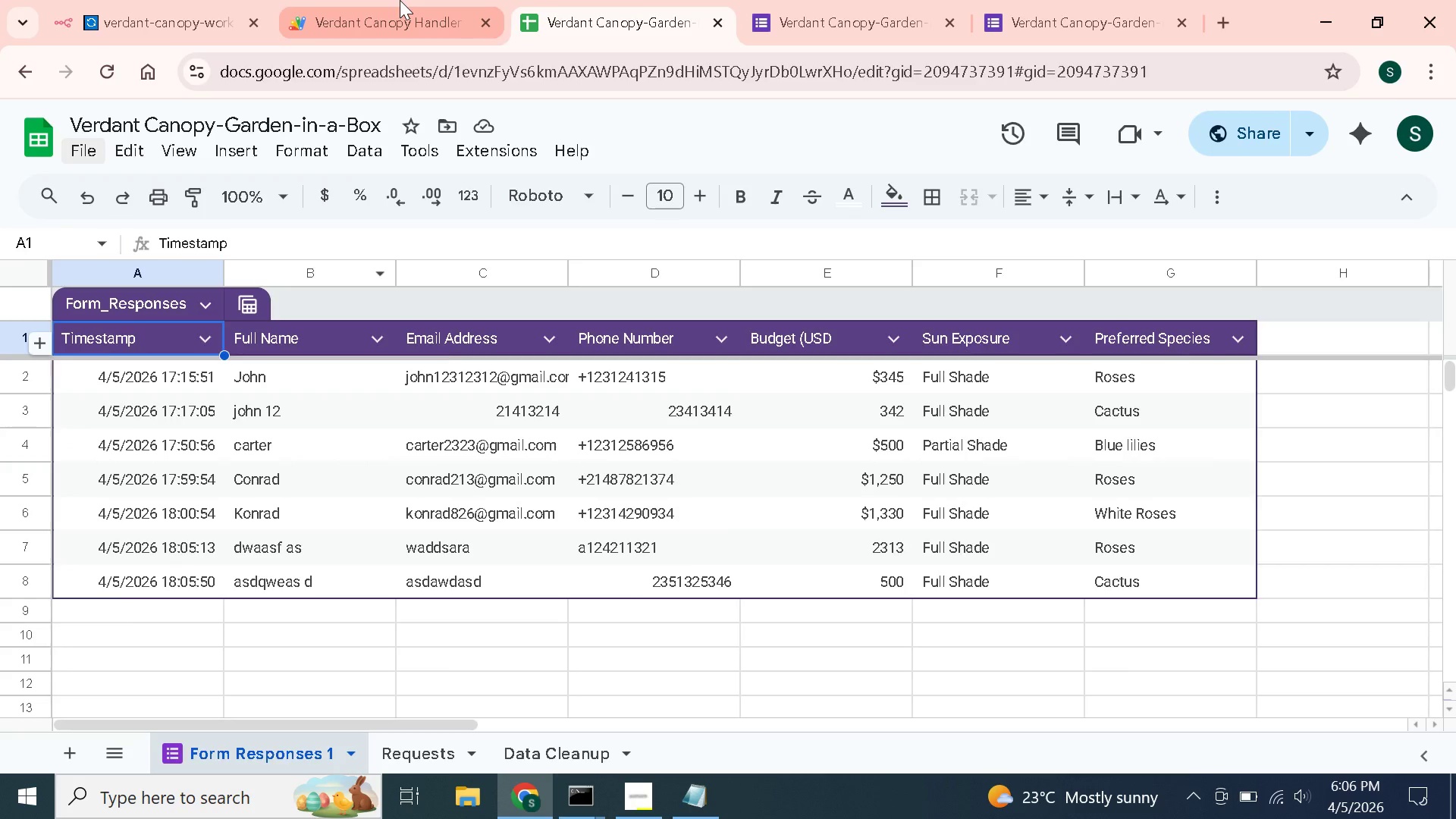 
left_click([400, 0])
 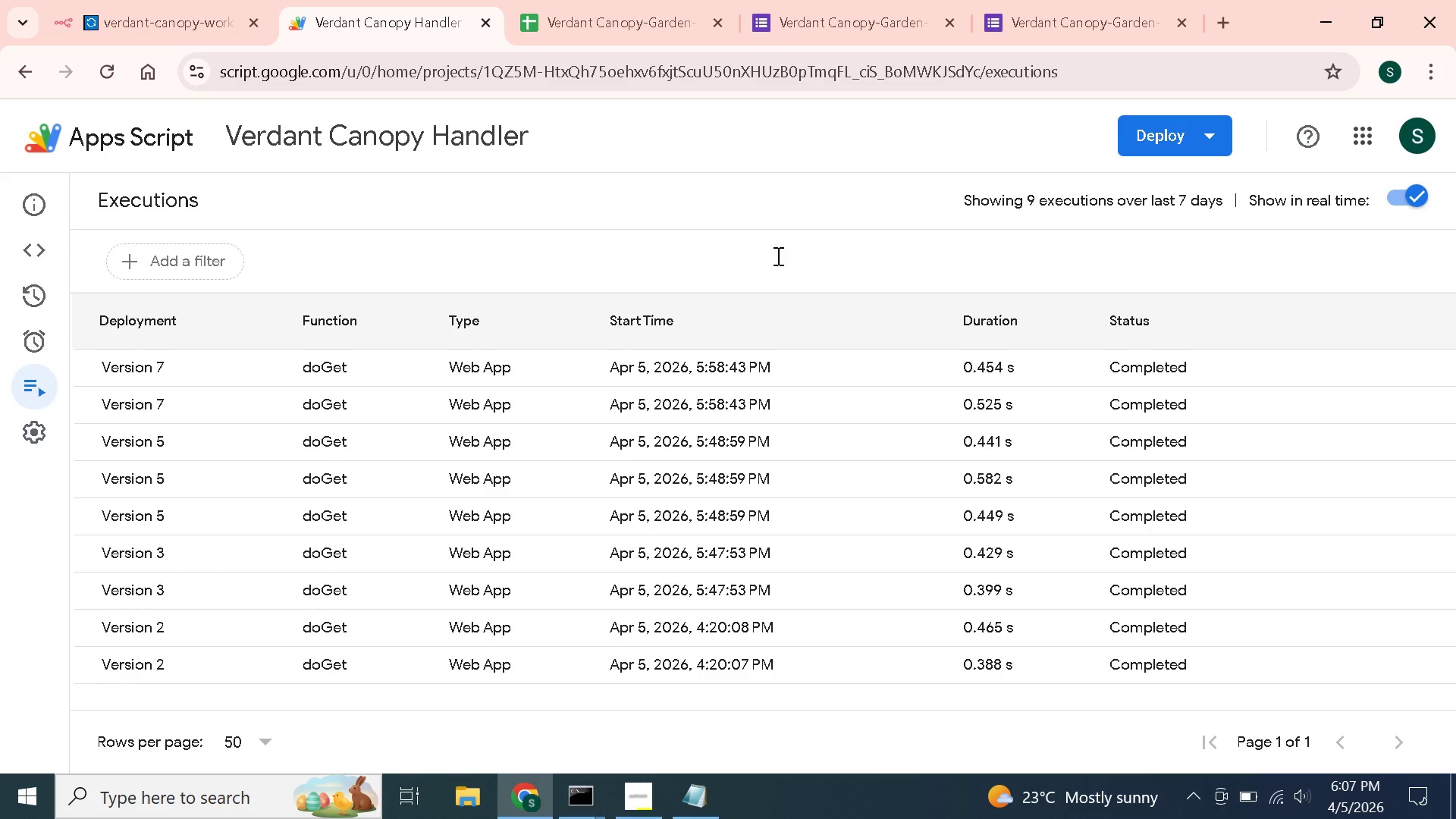 
wait(58.69)
 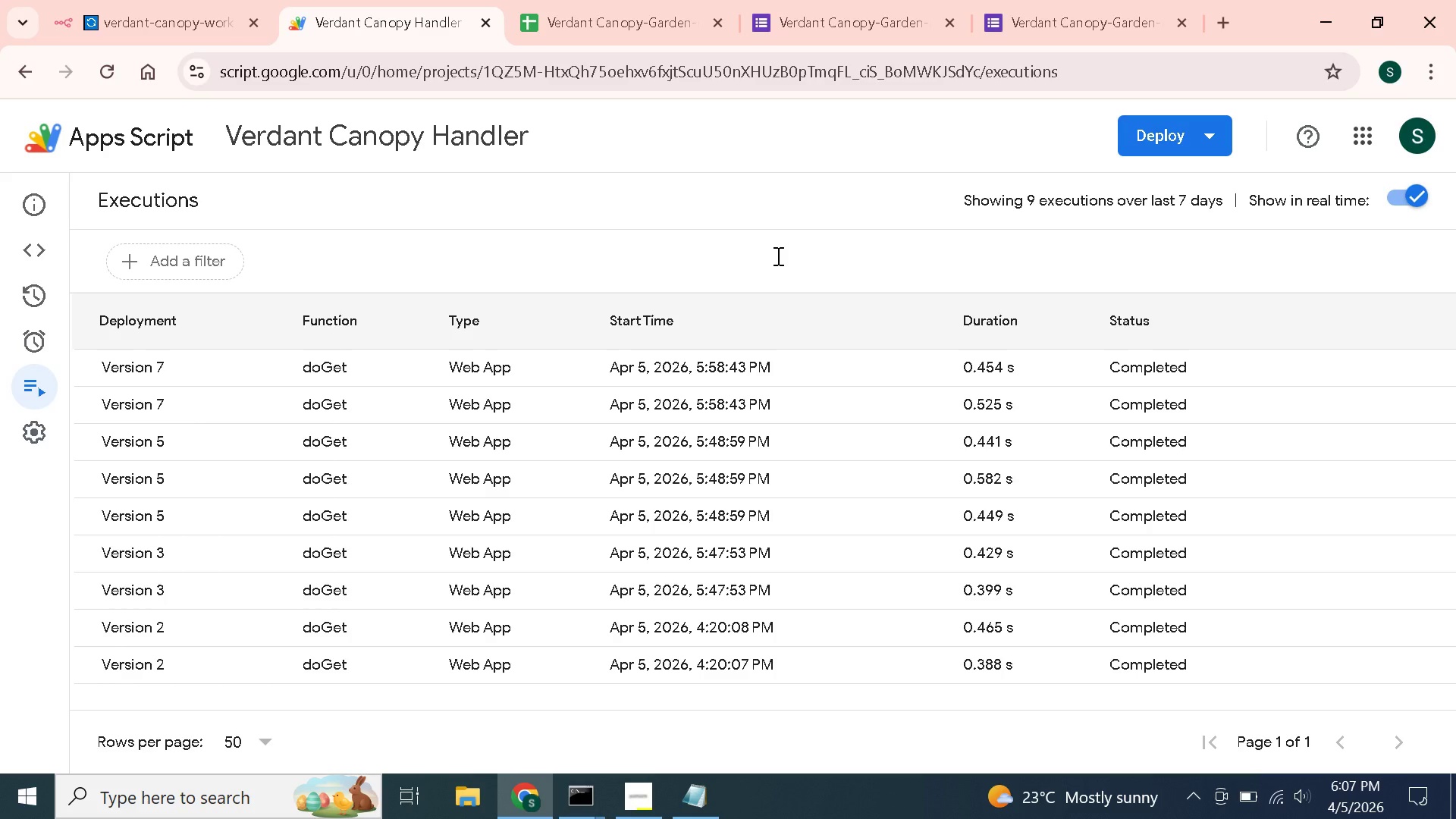 
scroll: coordinate [416, 288], scroll_direction: up, amount: 5.0
 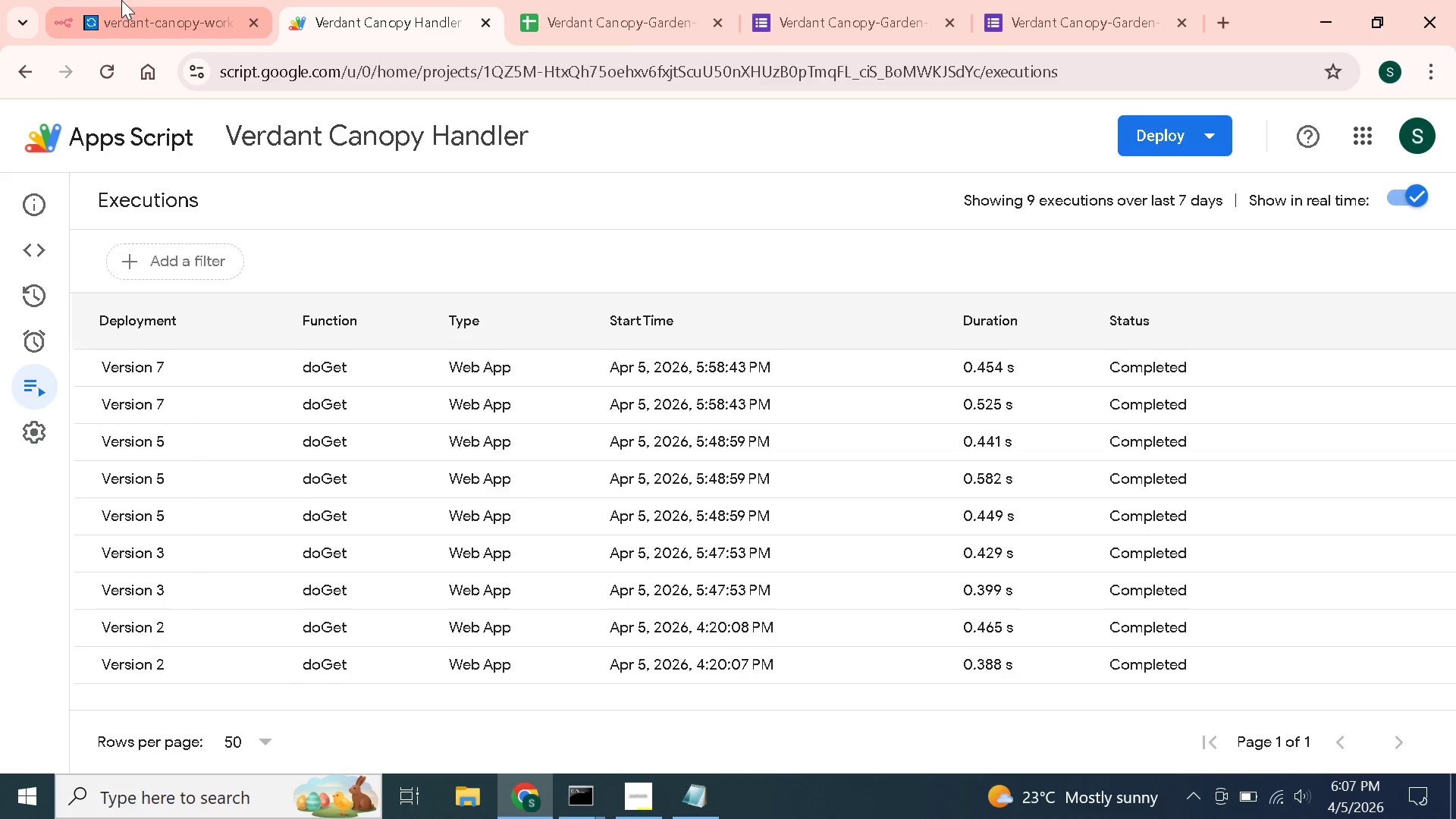 
left_click([121, 0])
 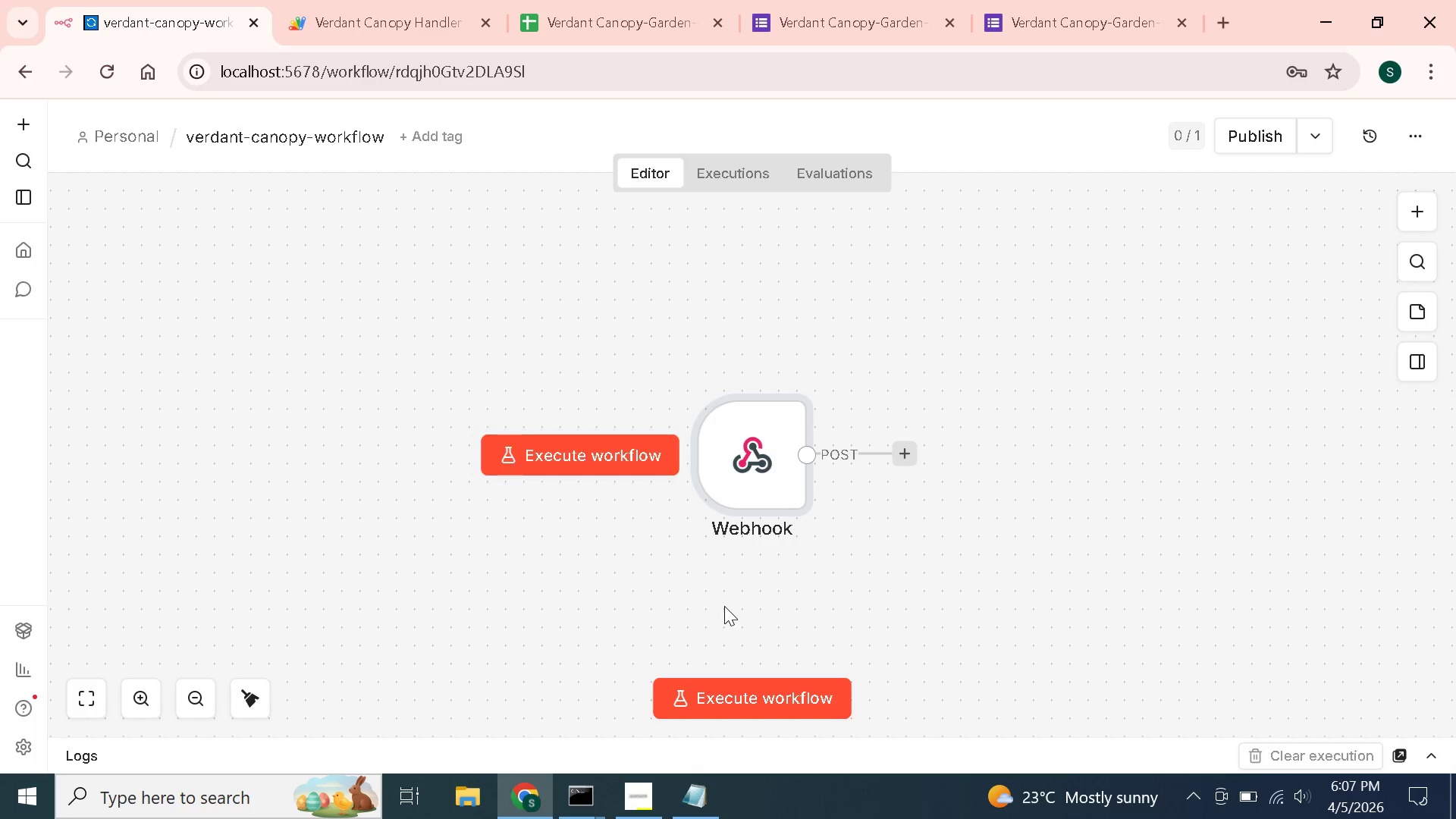 
scroll: coordinate [724, 606], scroll_direction: down, amount: 1.0
 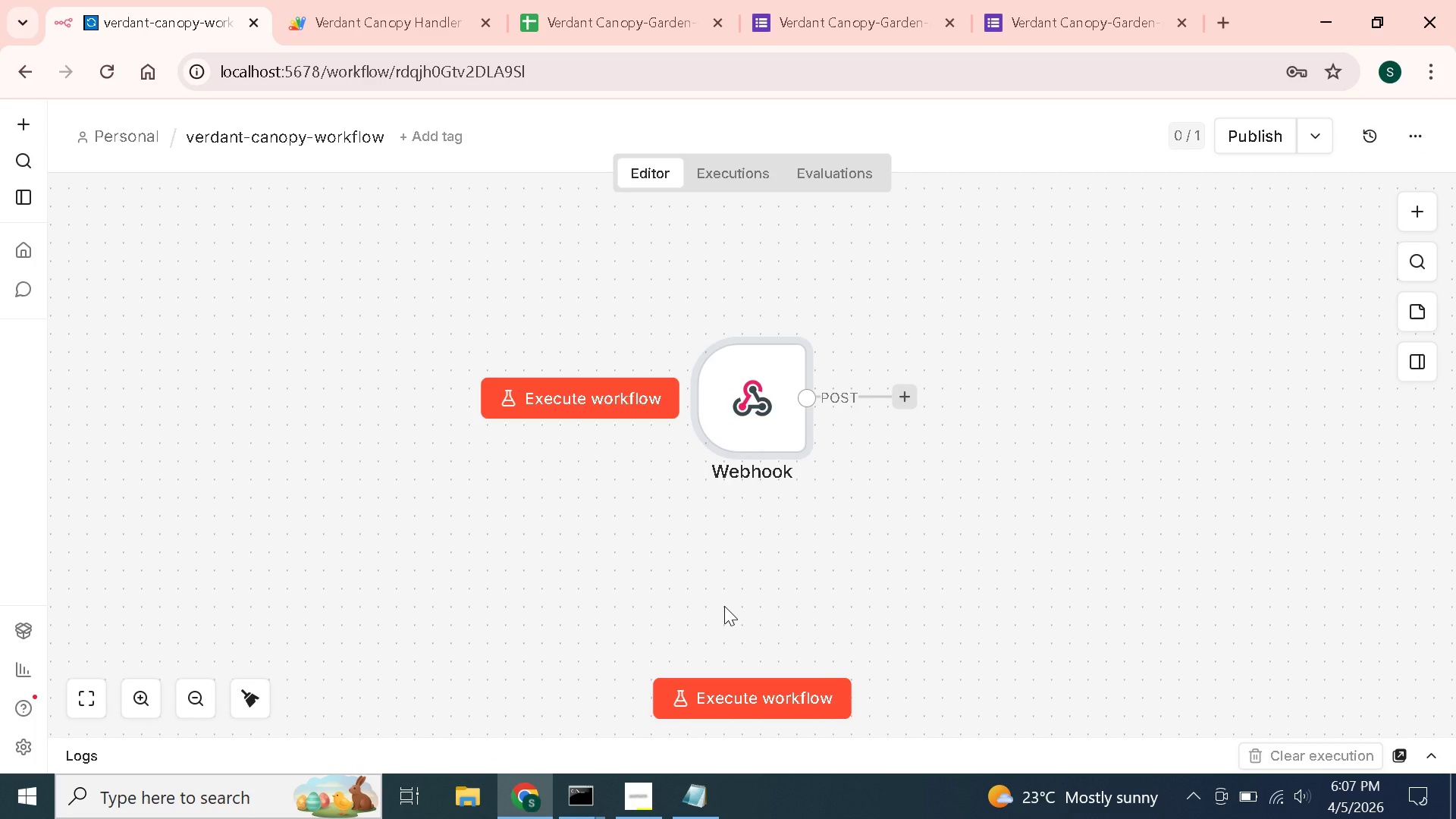 
wait(19.25)
 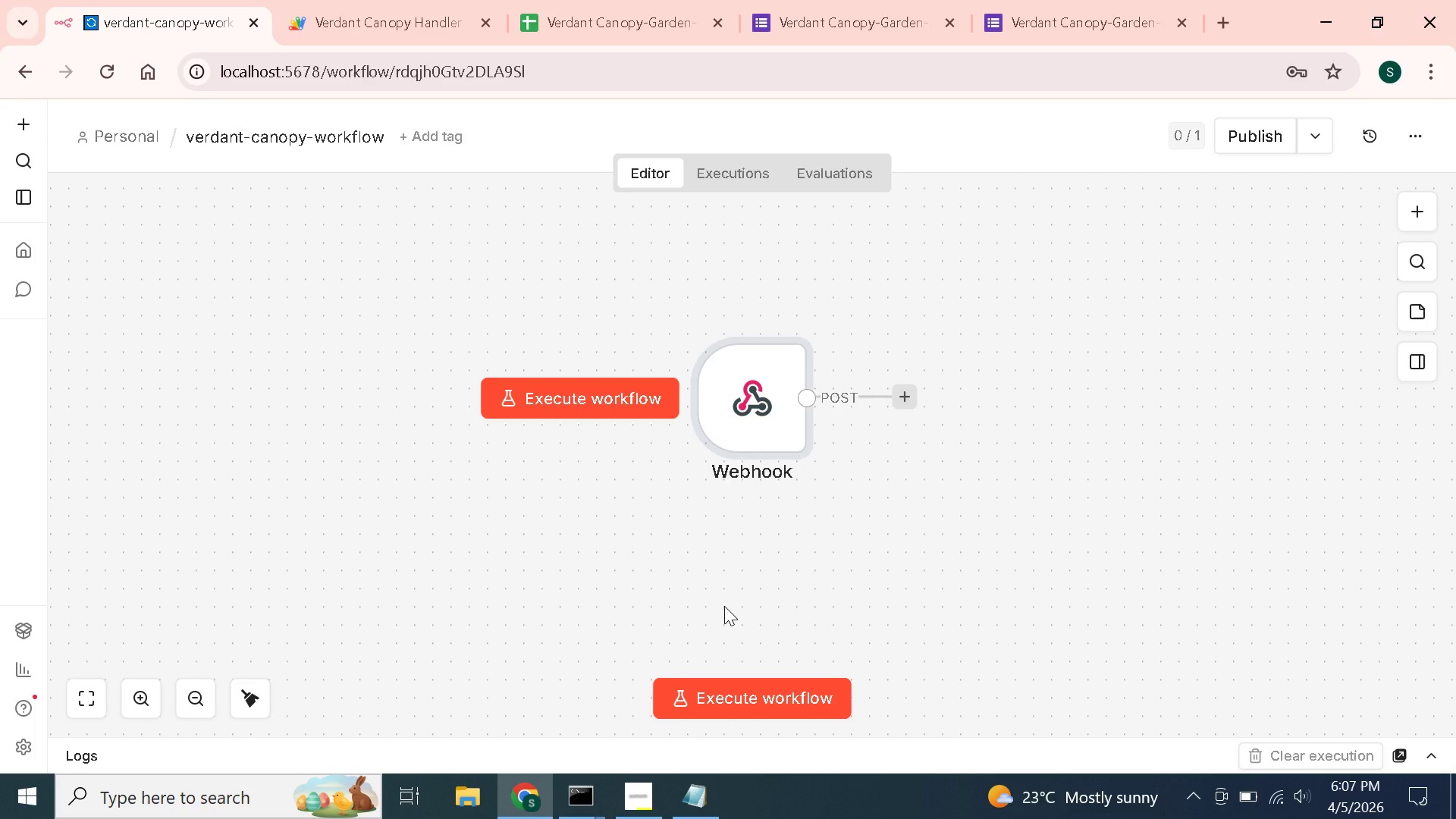 
left_click([317, 0])
 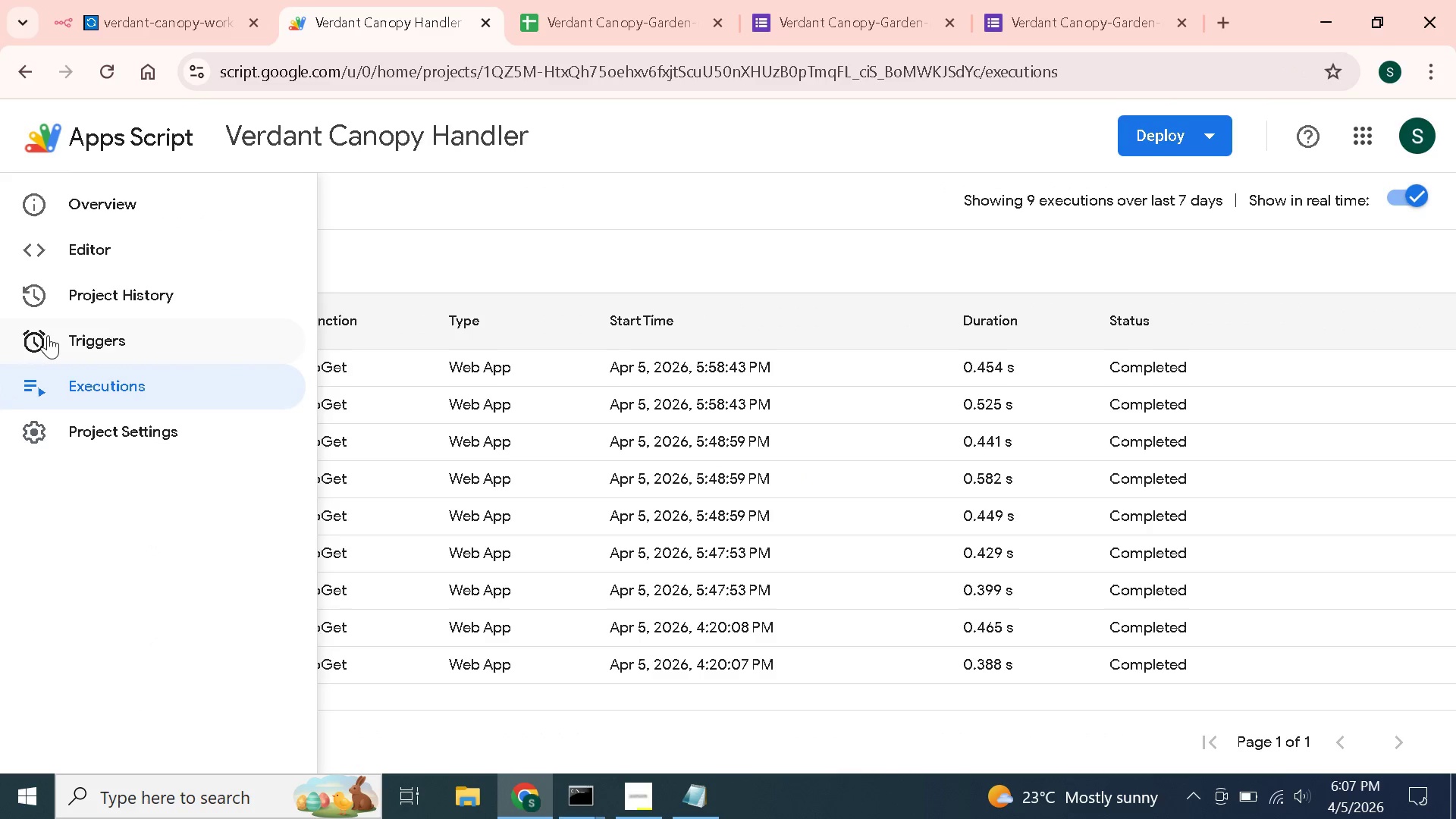 
left_click([48, 335])
 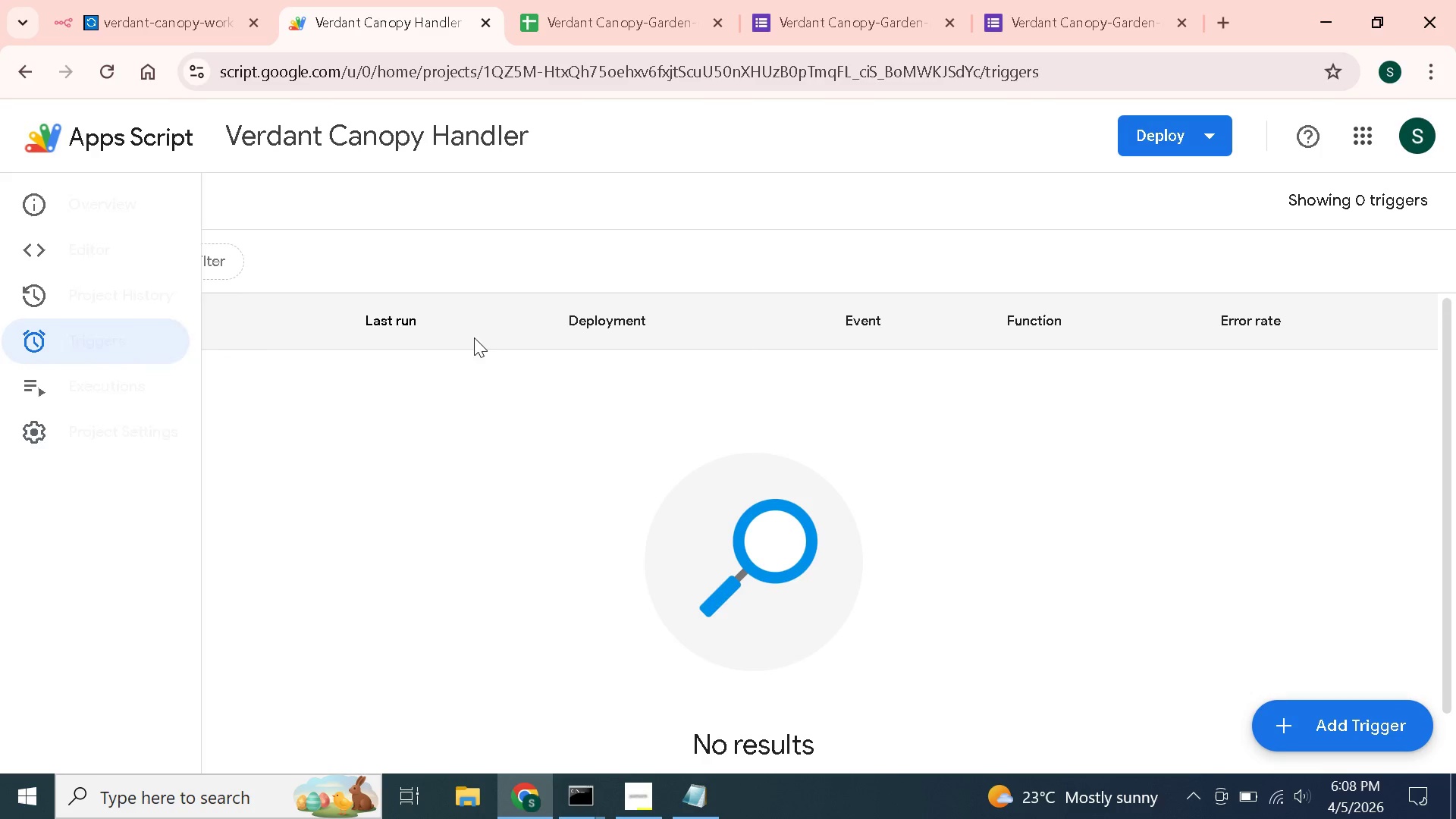 
scroll: coordinate [689, 315], scroll_direction: up, amount: 1.0
 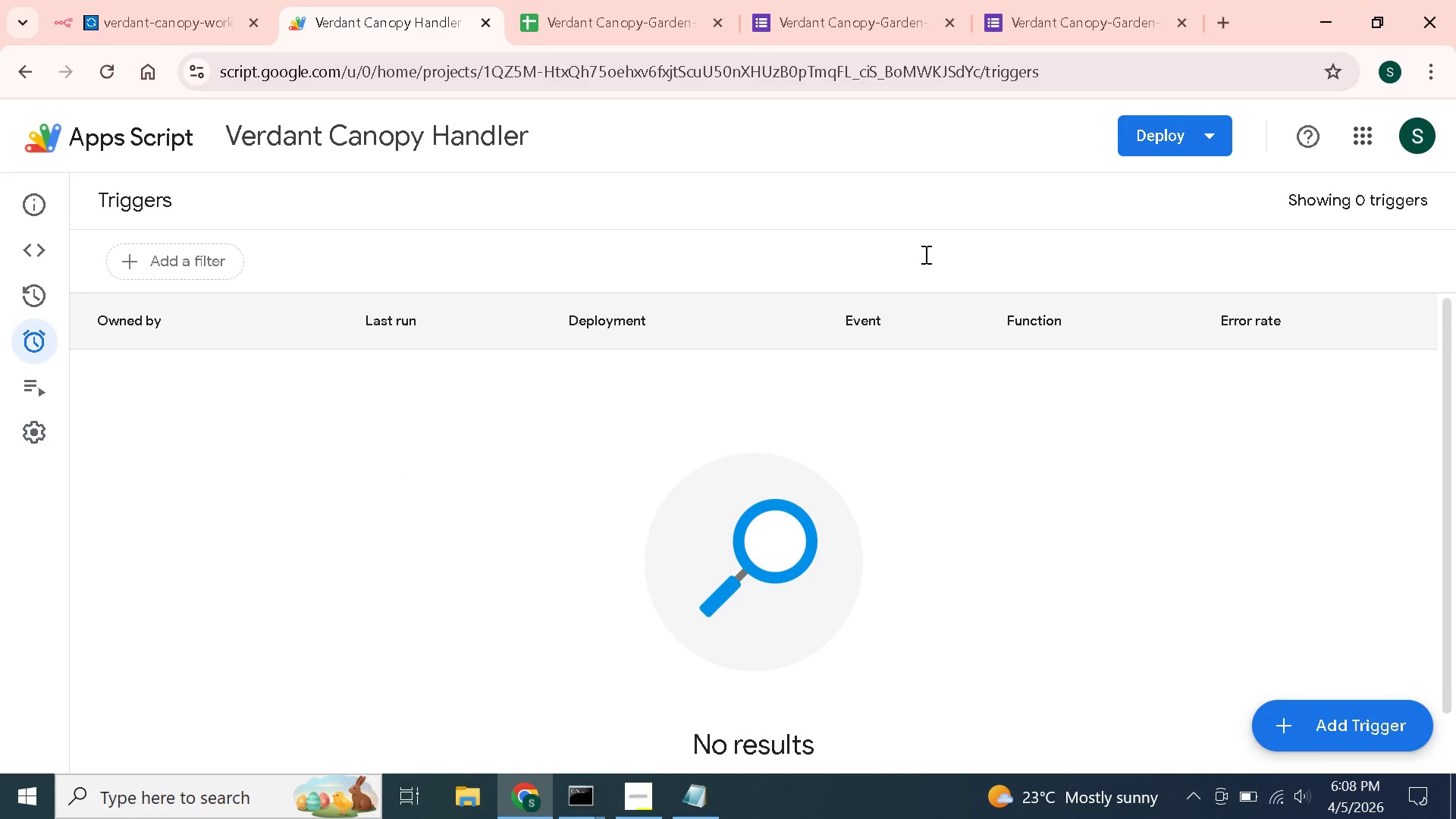 
wait(48.02)
 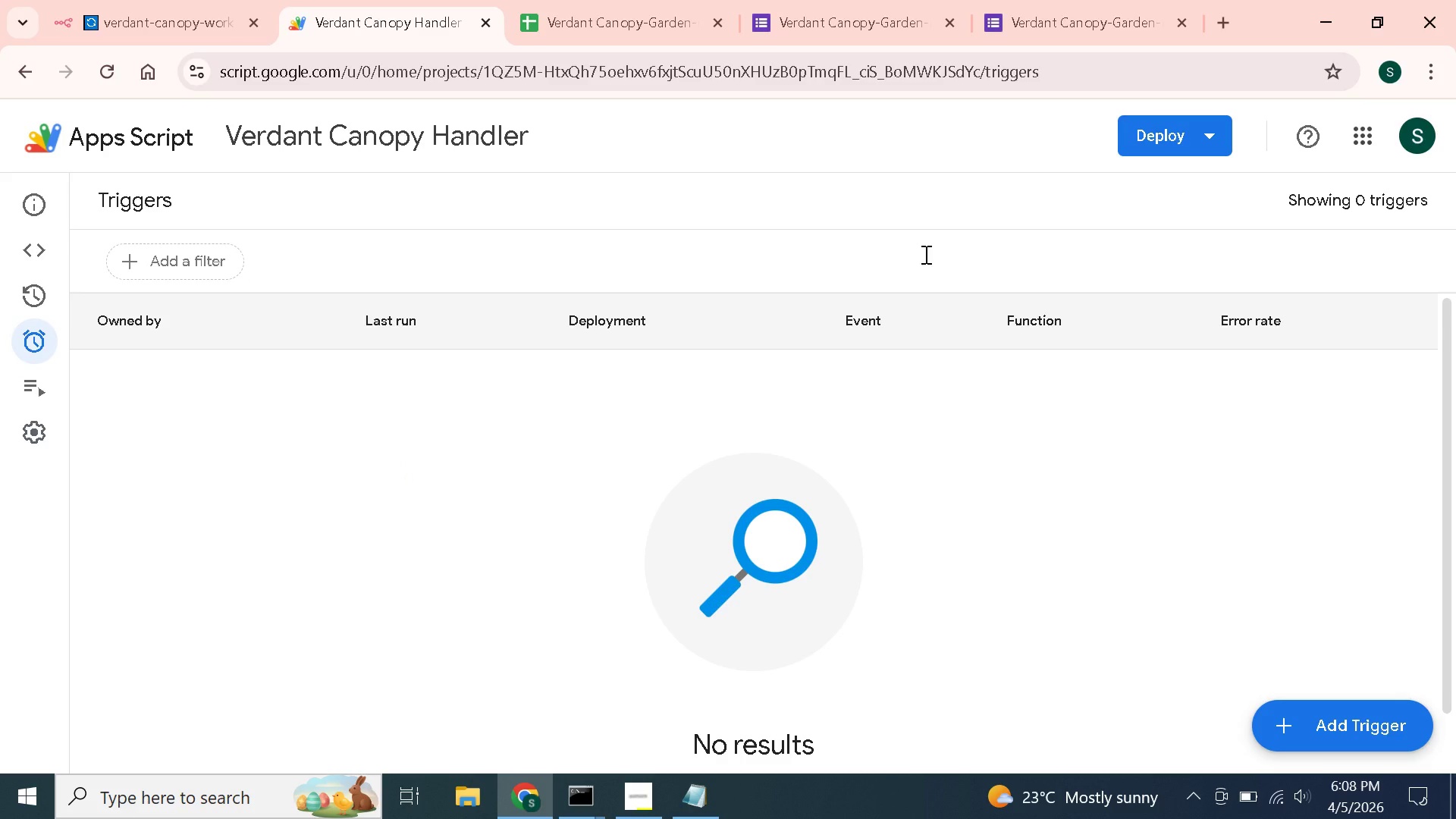 
left_click([1345, 723])
 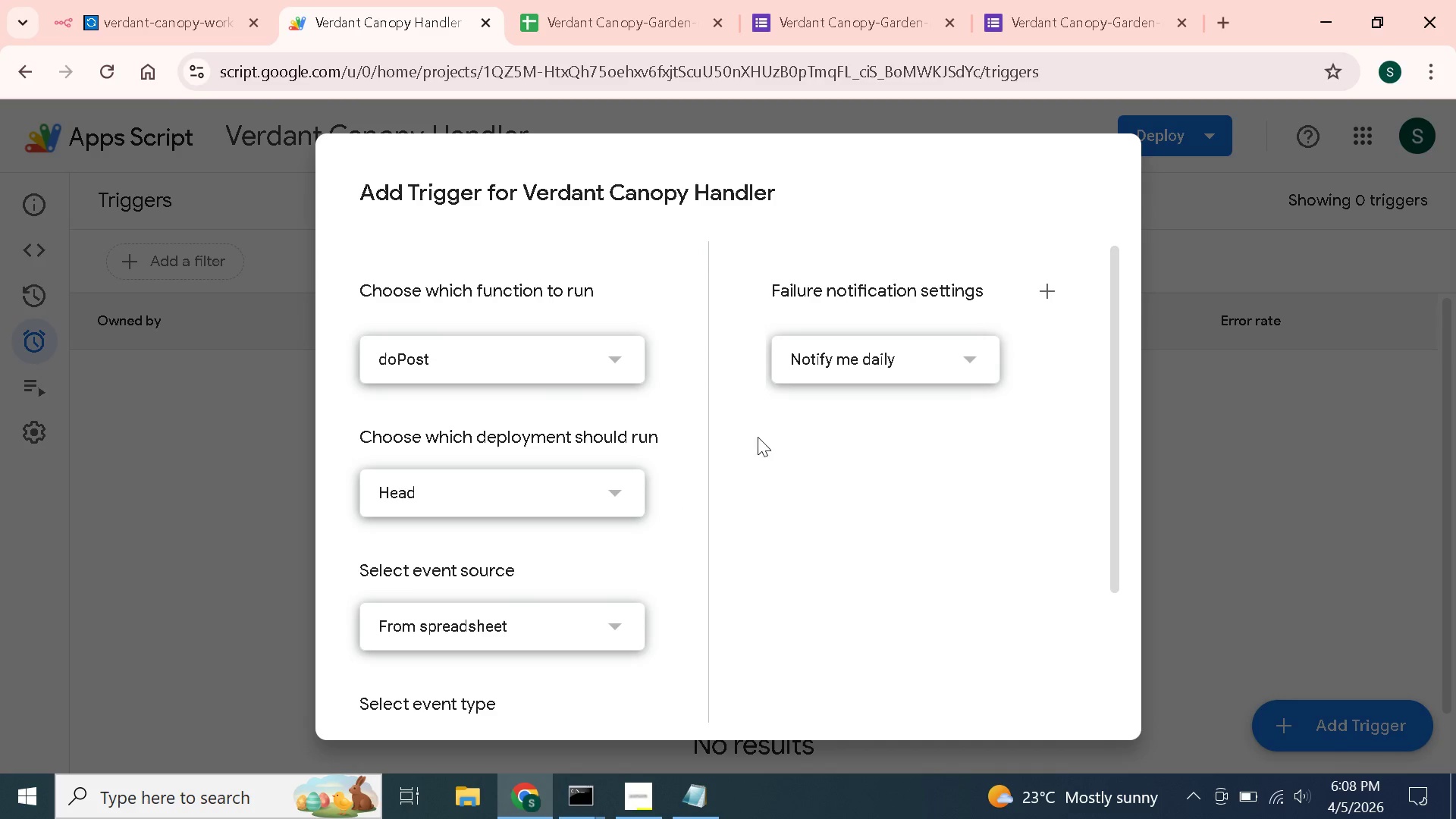 
wait(6.0)
 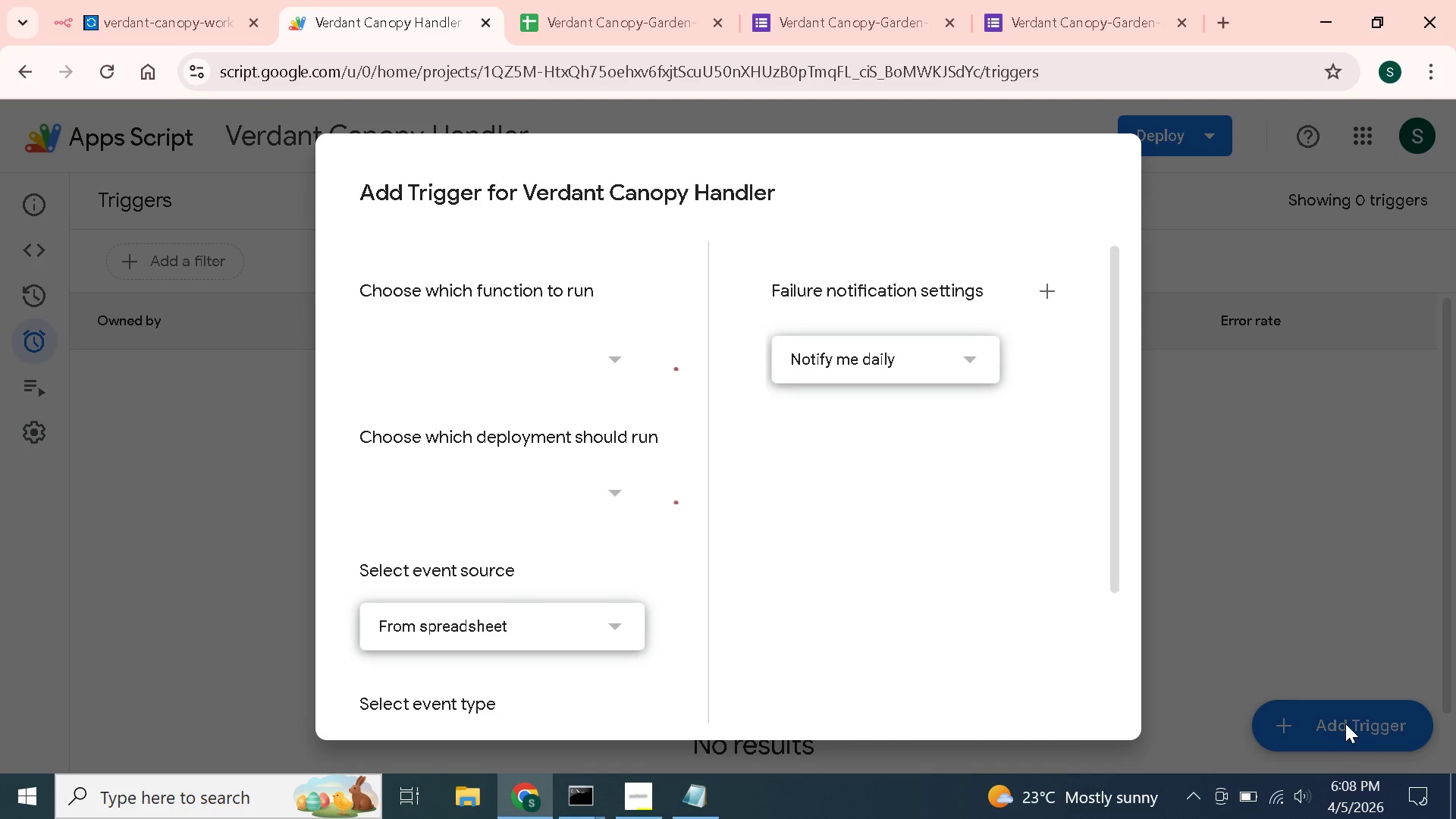 
scroll: coordinate [562, 423], scroll_direction: up, amount: 1.0
 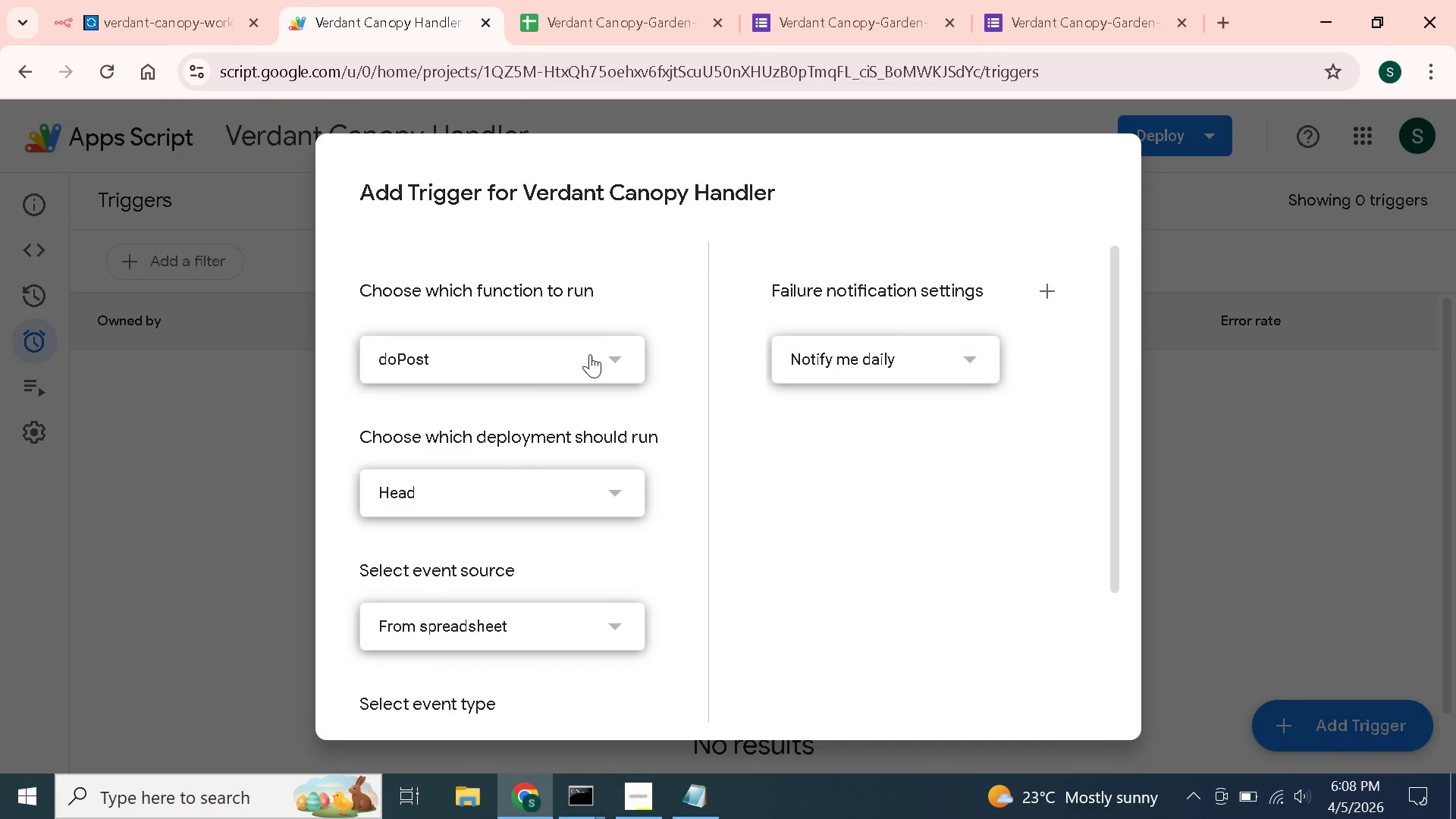 
left_click([590, 354])
 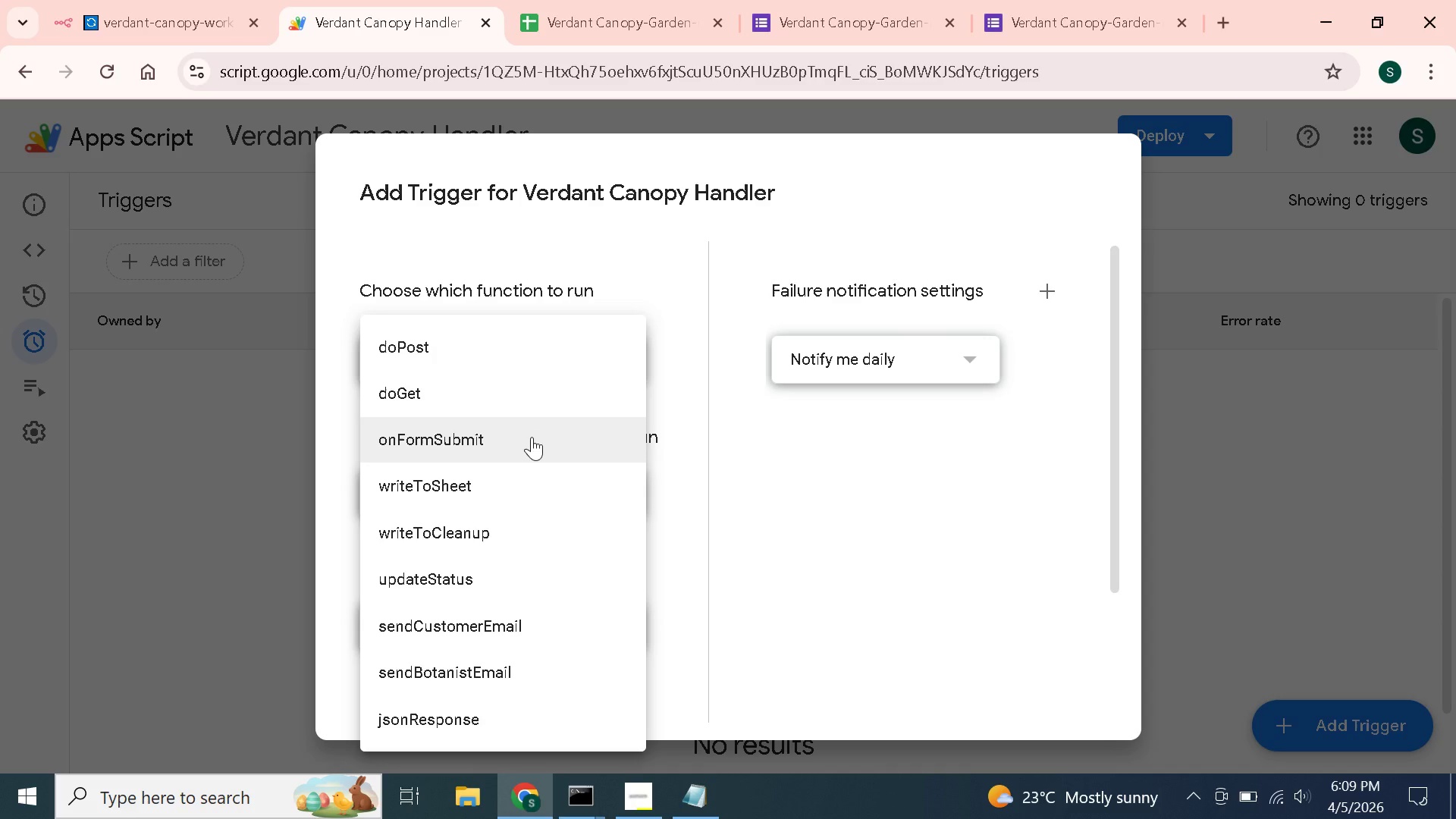 
left_click([532, 437])
 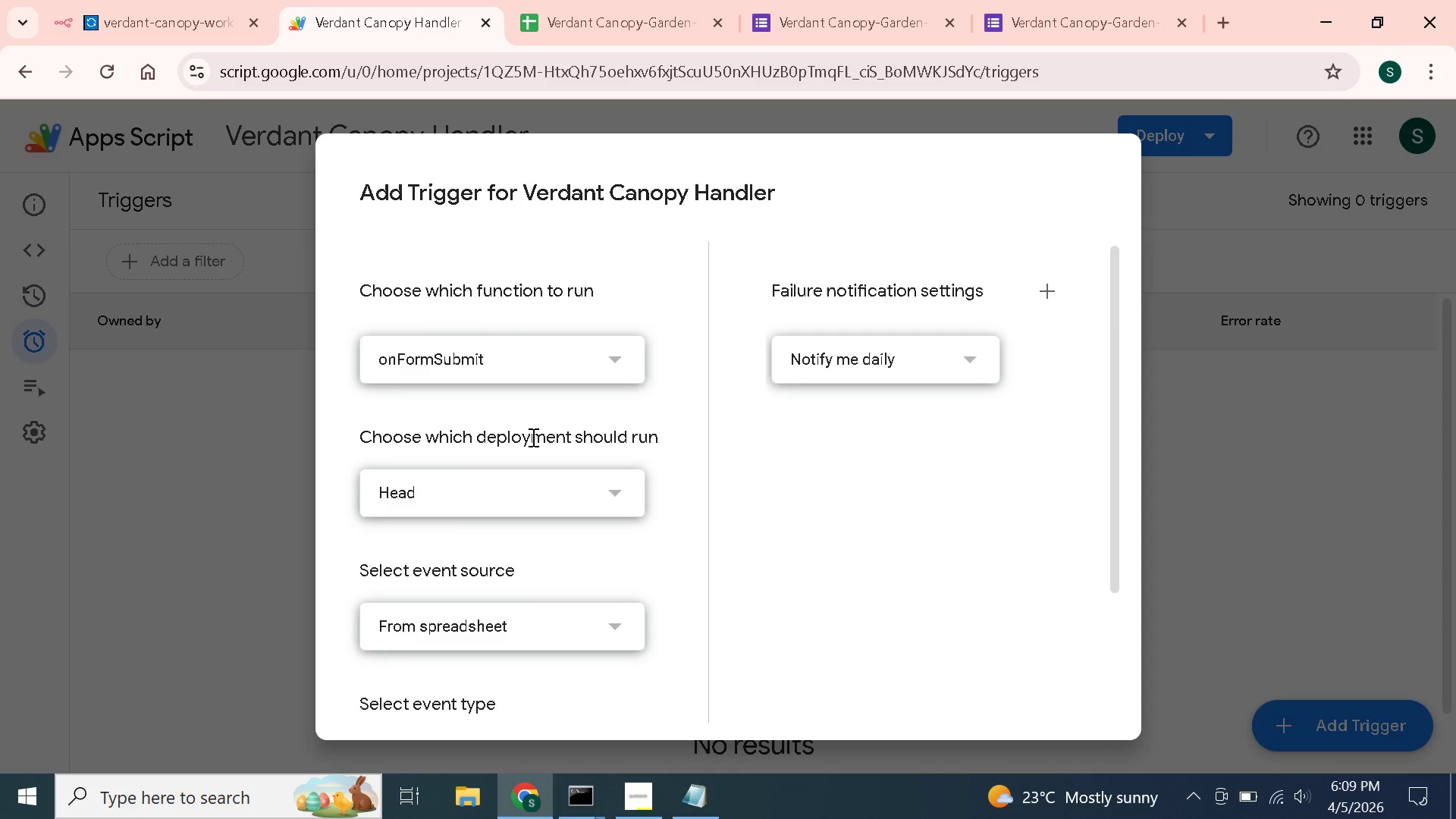 
scroll: coordinate [532, 437], scroll_direction: down, amount: 1.0
 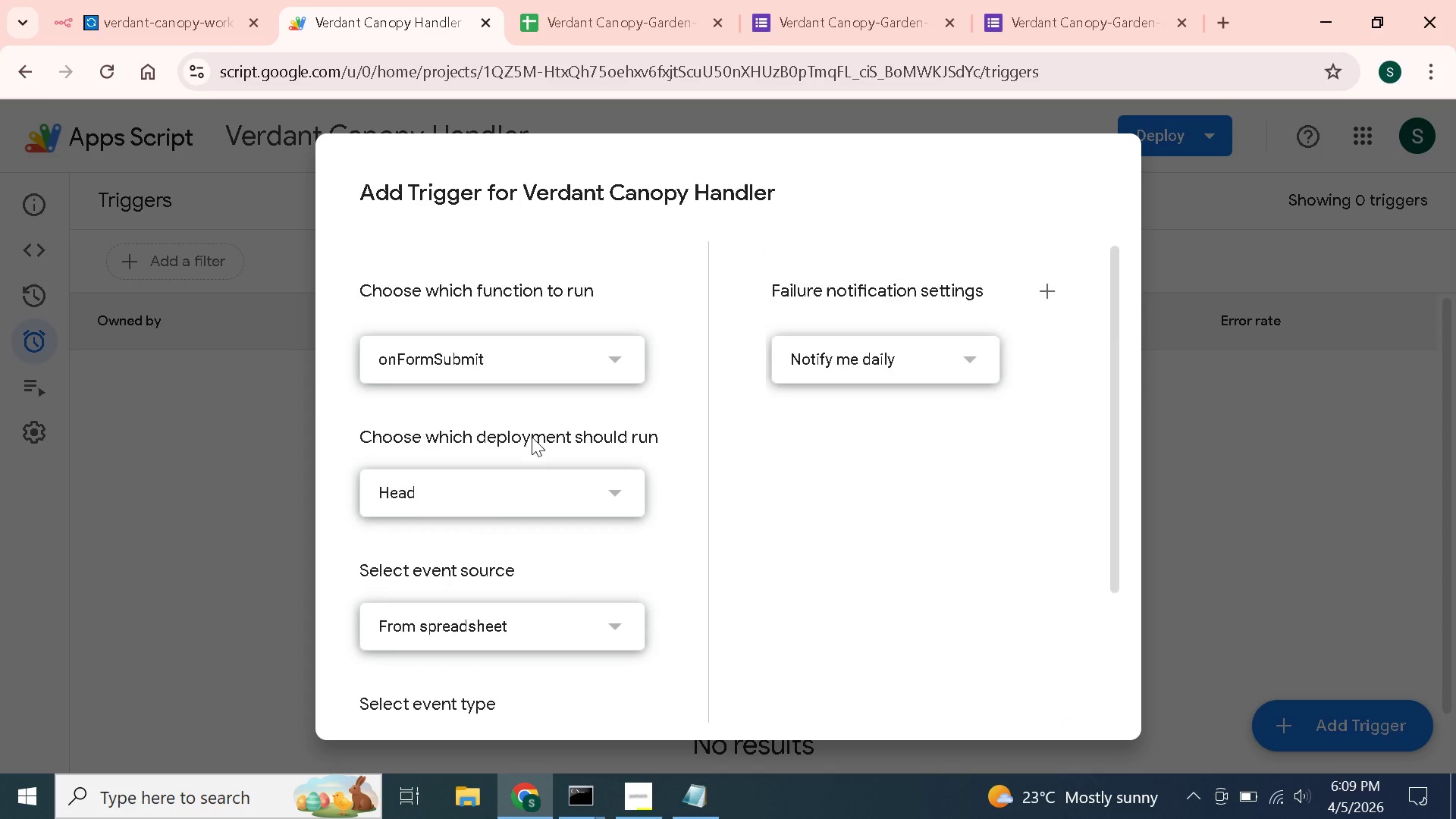 
scroll: coordinate [532, 437], scroll_direction: up, amount: 1.0
 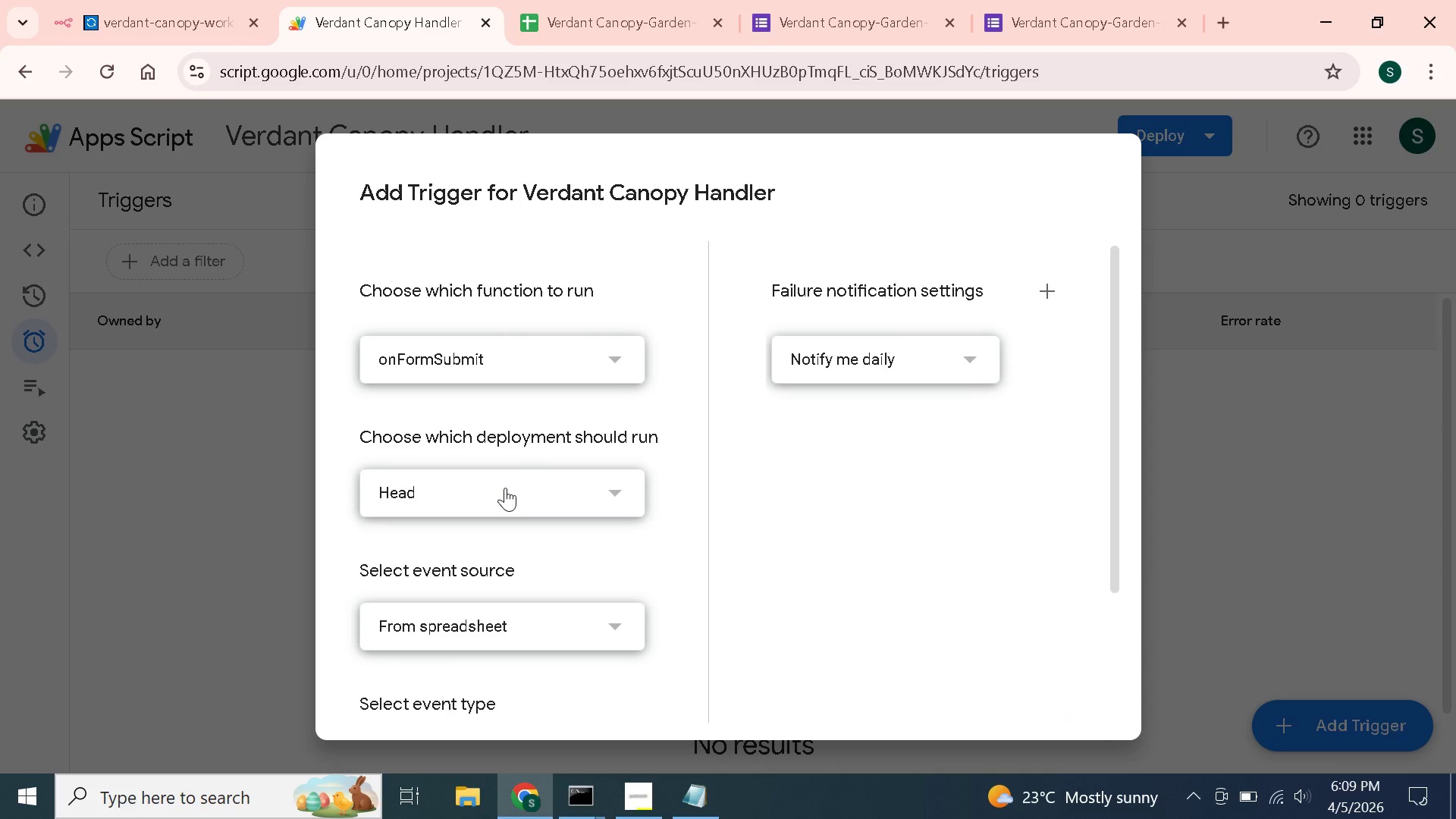 
scroll: coordinate [505, 489], scroll_direction: down, amount: 2.0
 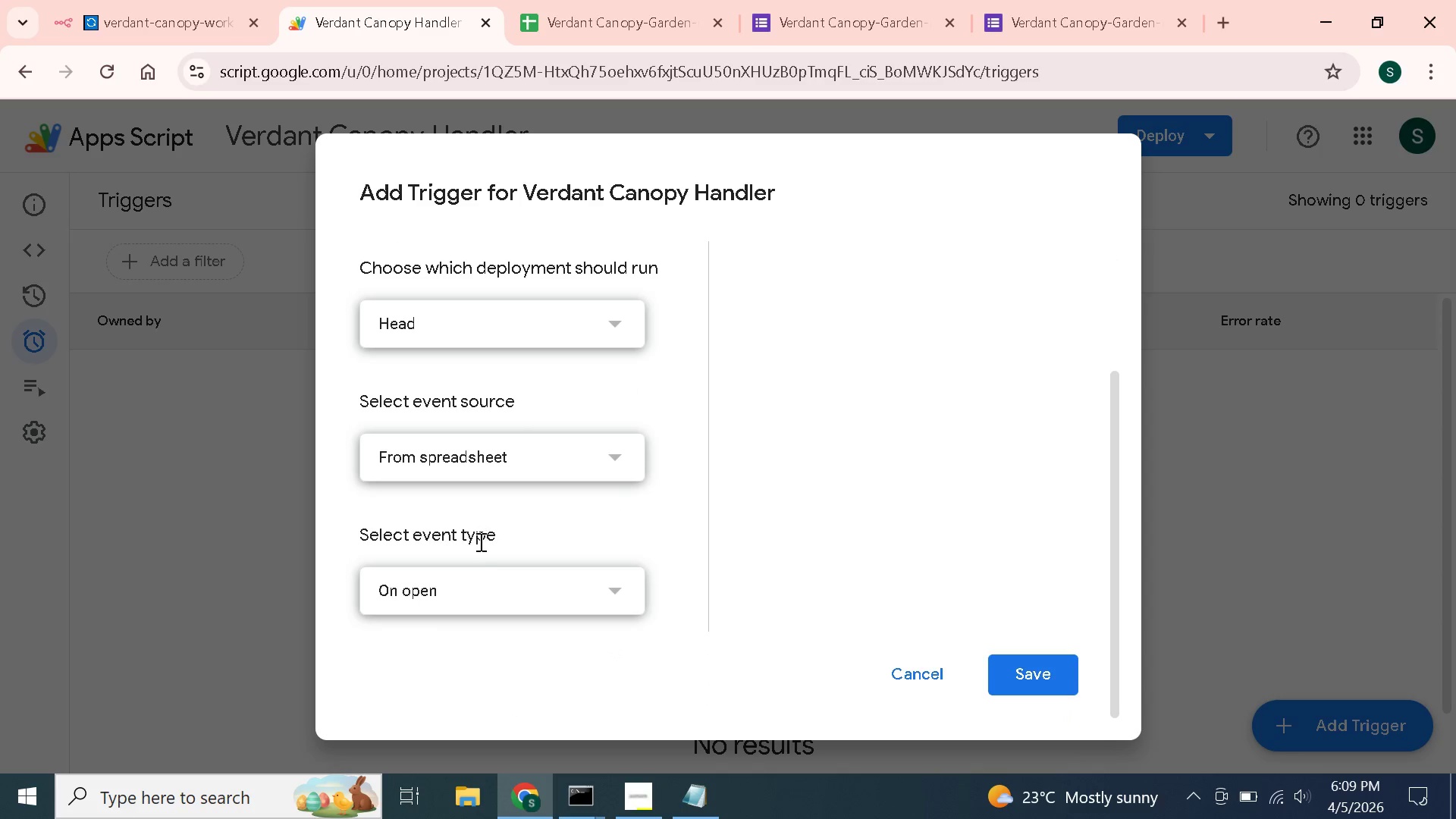 
left_click([490, 581])
 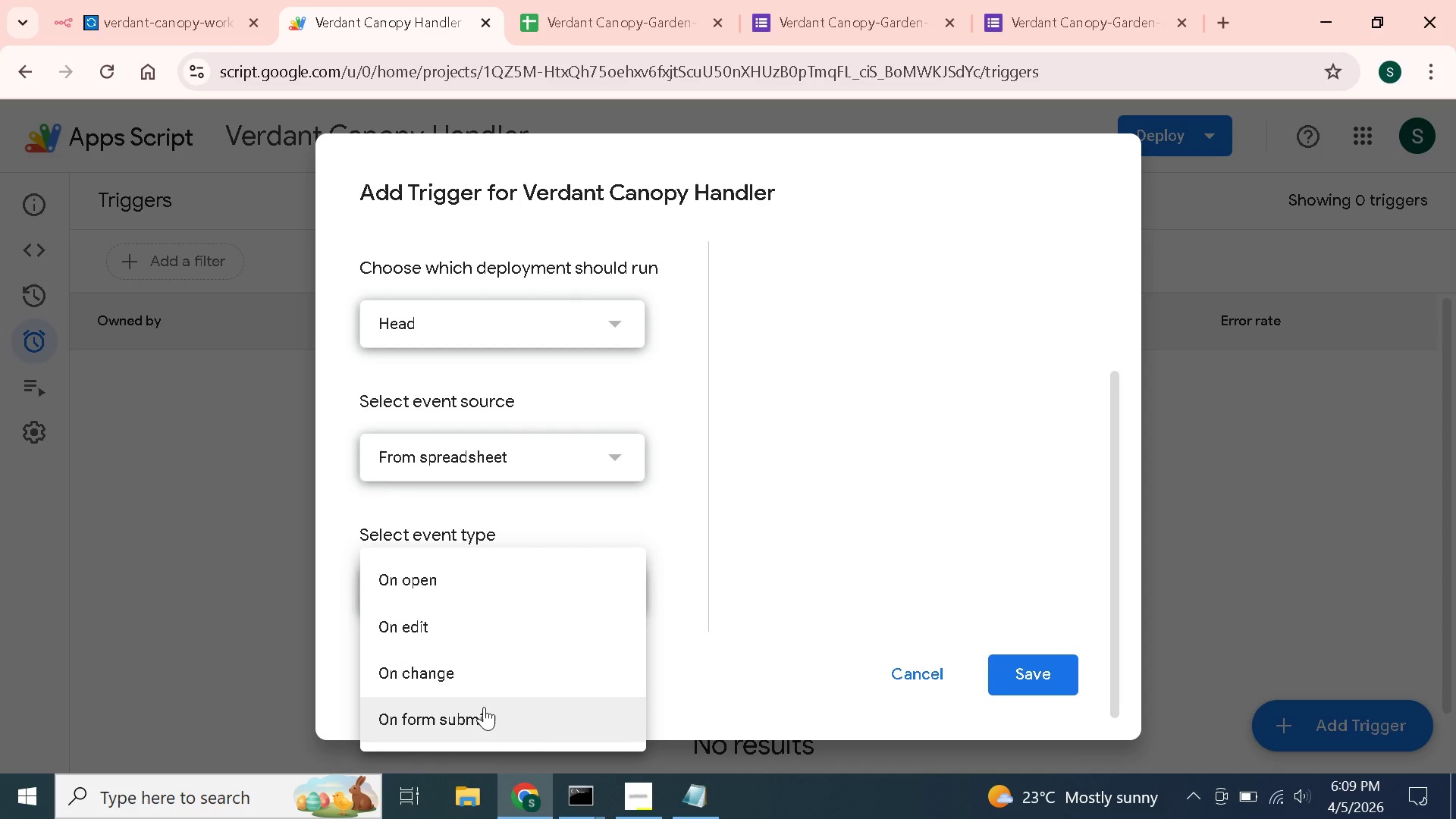 
left_click([484, 708])
 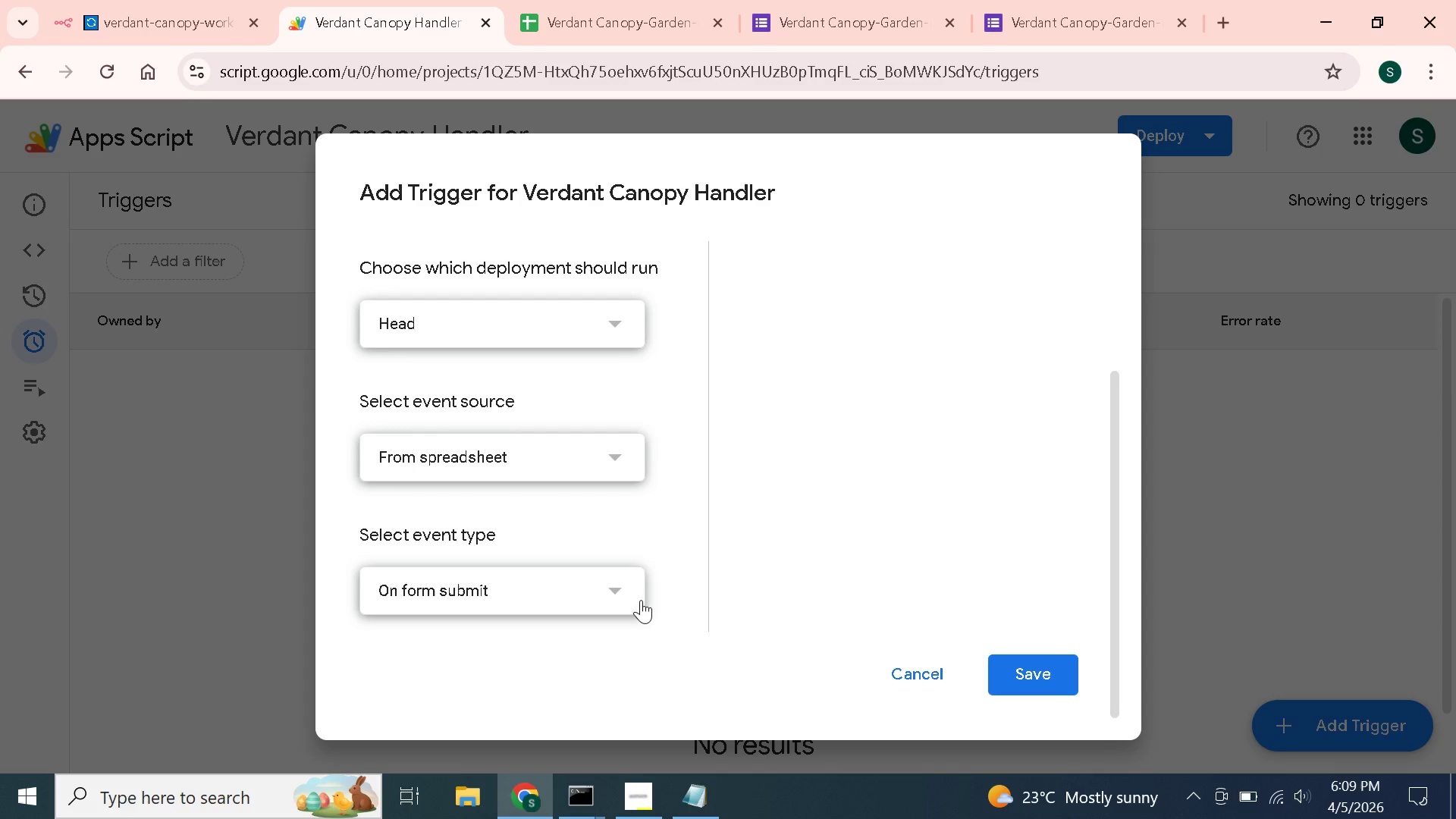 
scroll: coordinate [641, 600], scroll_direction: up, amount: 2.0
 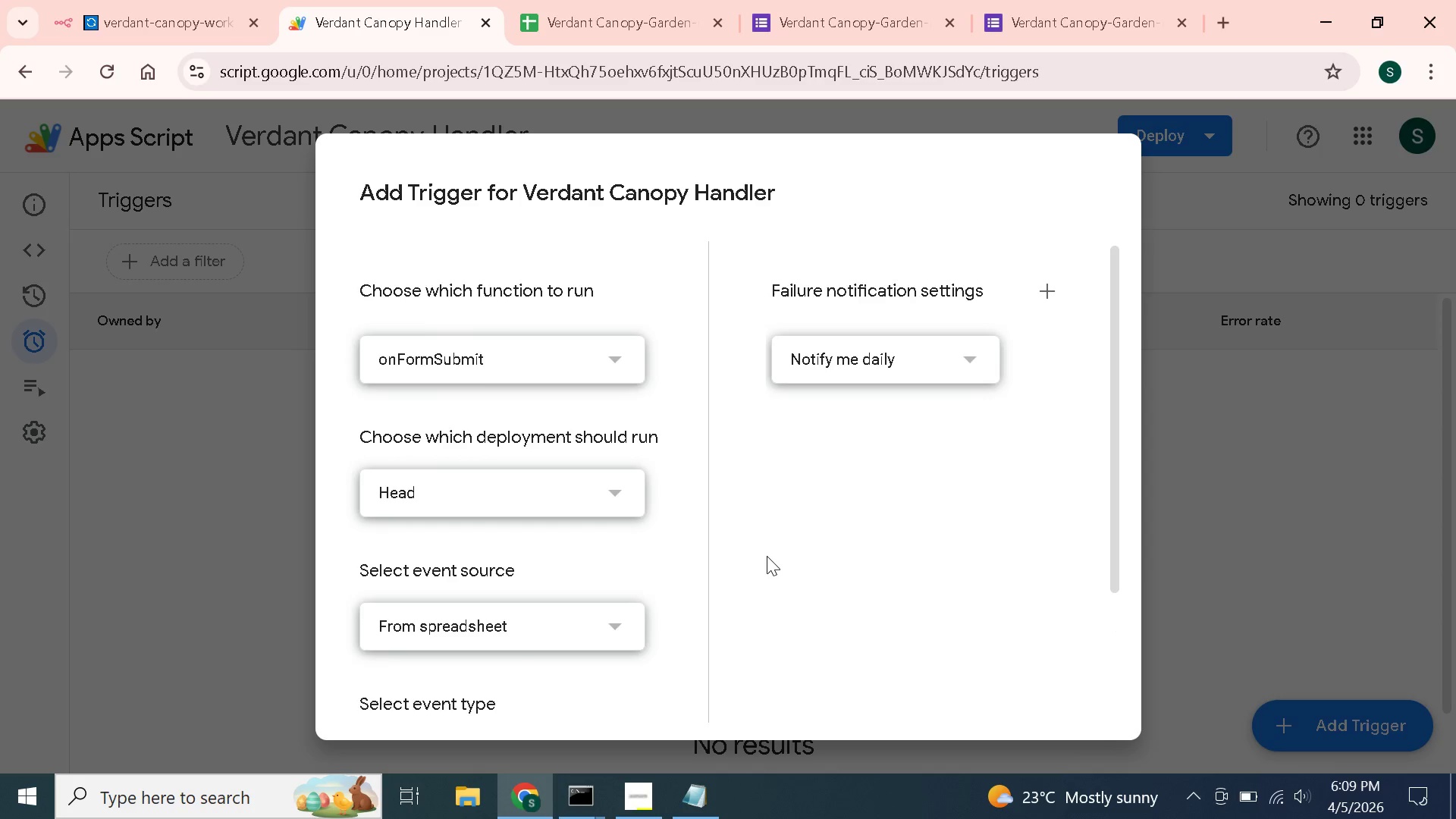 
scroll: coordinate [767, 556], scroll_direction: down, amount: 3.0
 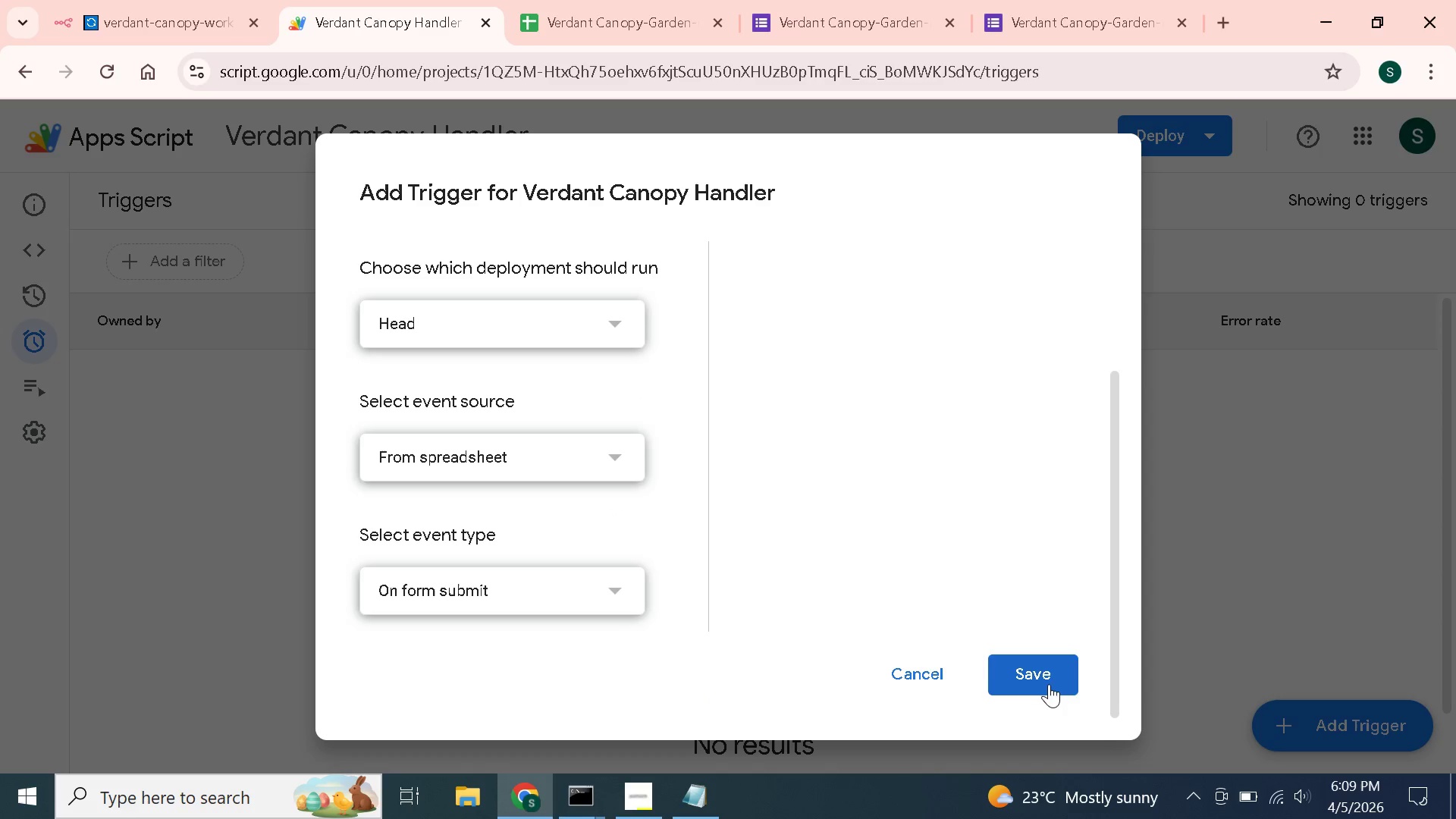 
left_click([1049, 684])
 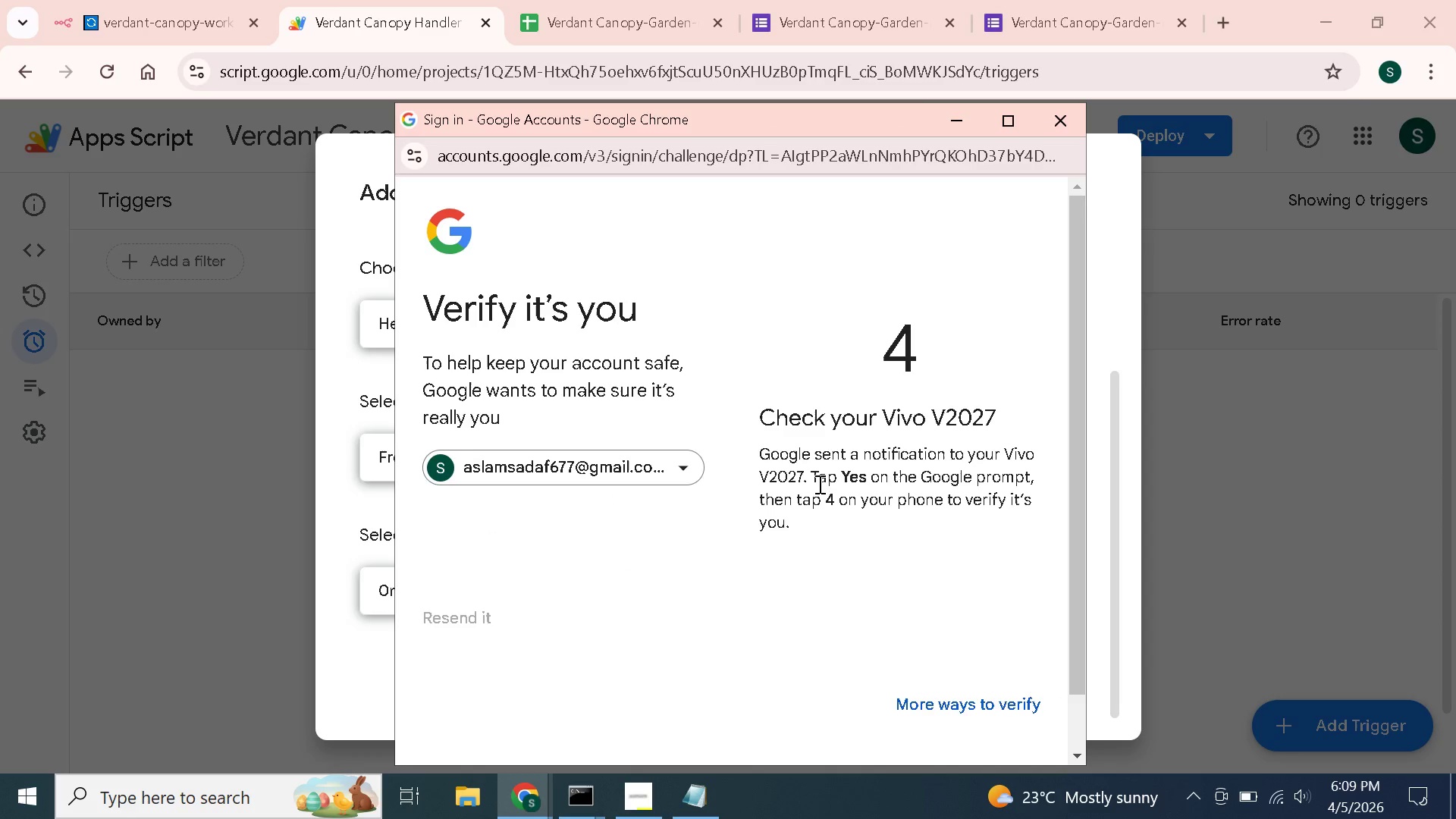 
wait(6.62)
 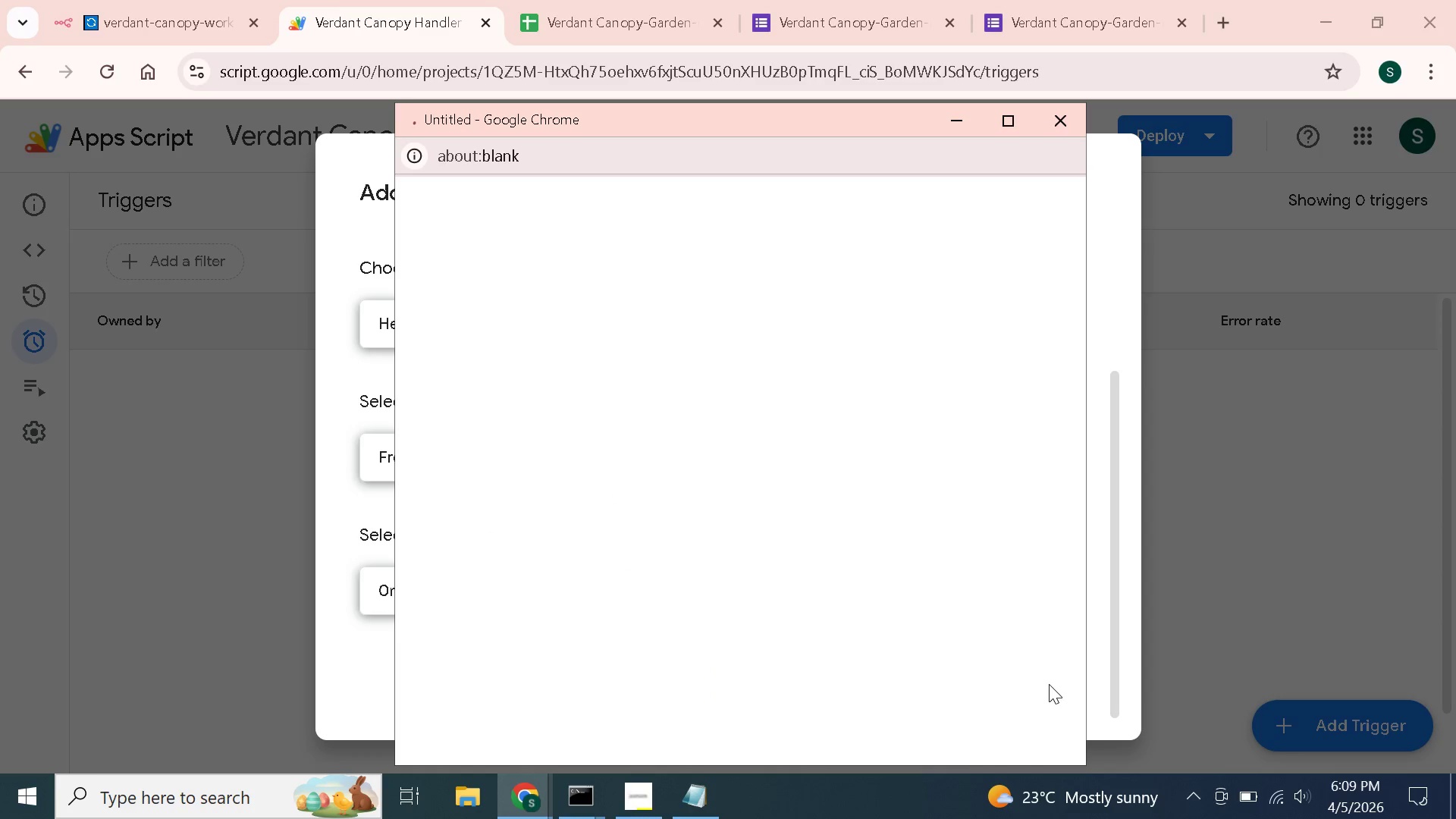 
scroll: coordinate [805, 546], scroll_direction: down, amount: 1.0
 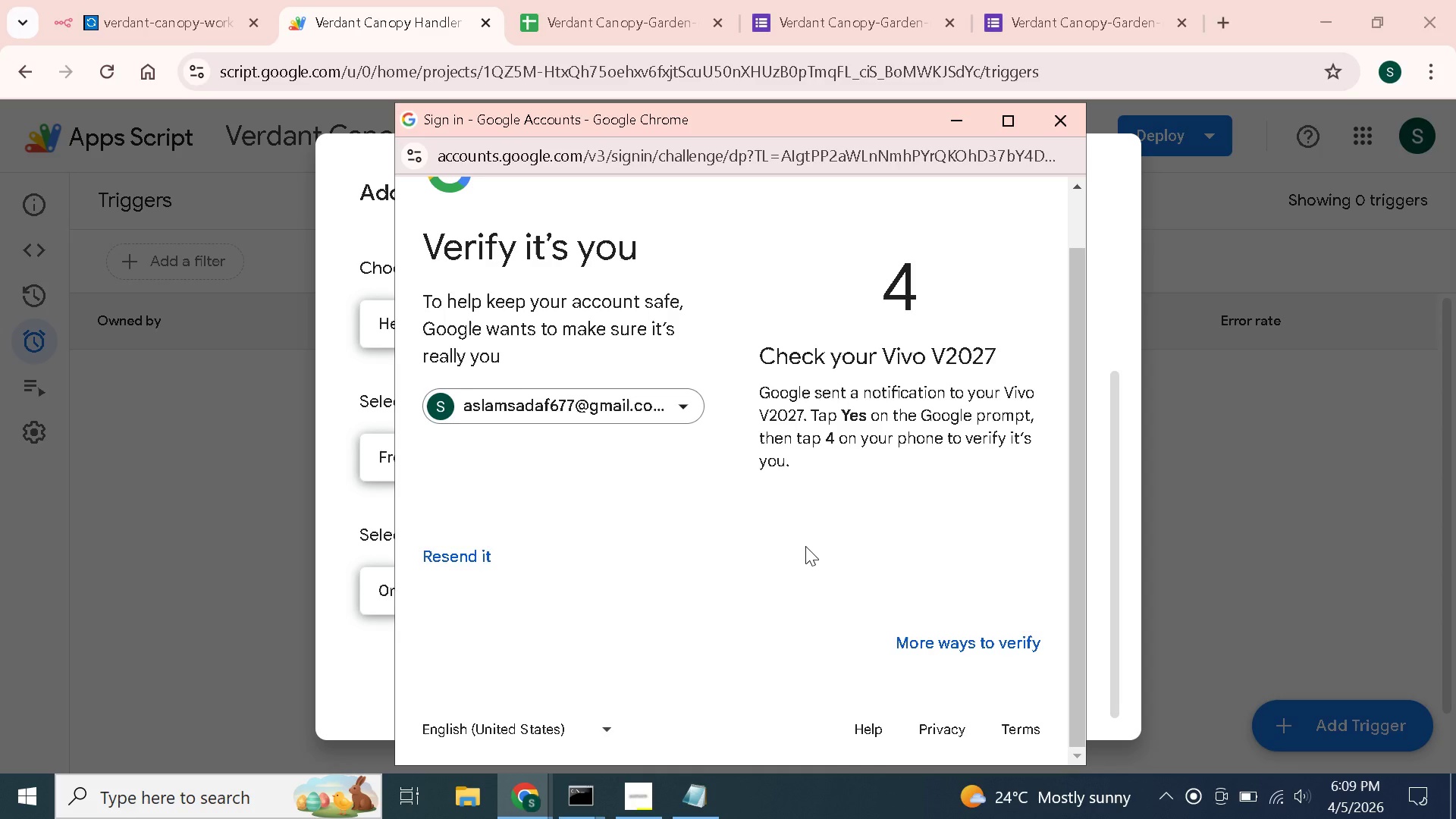 
wait(25.72)
 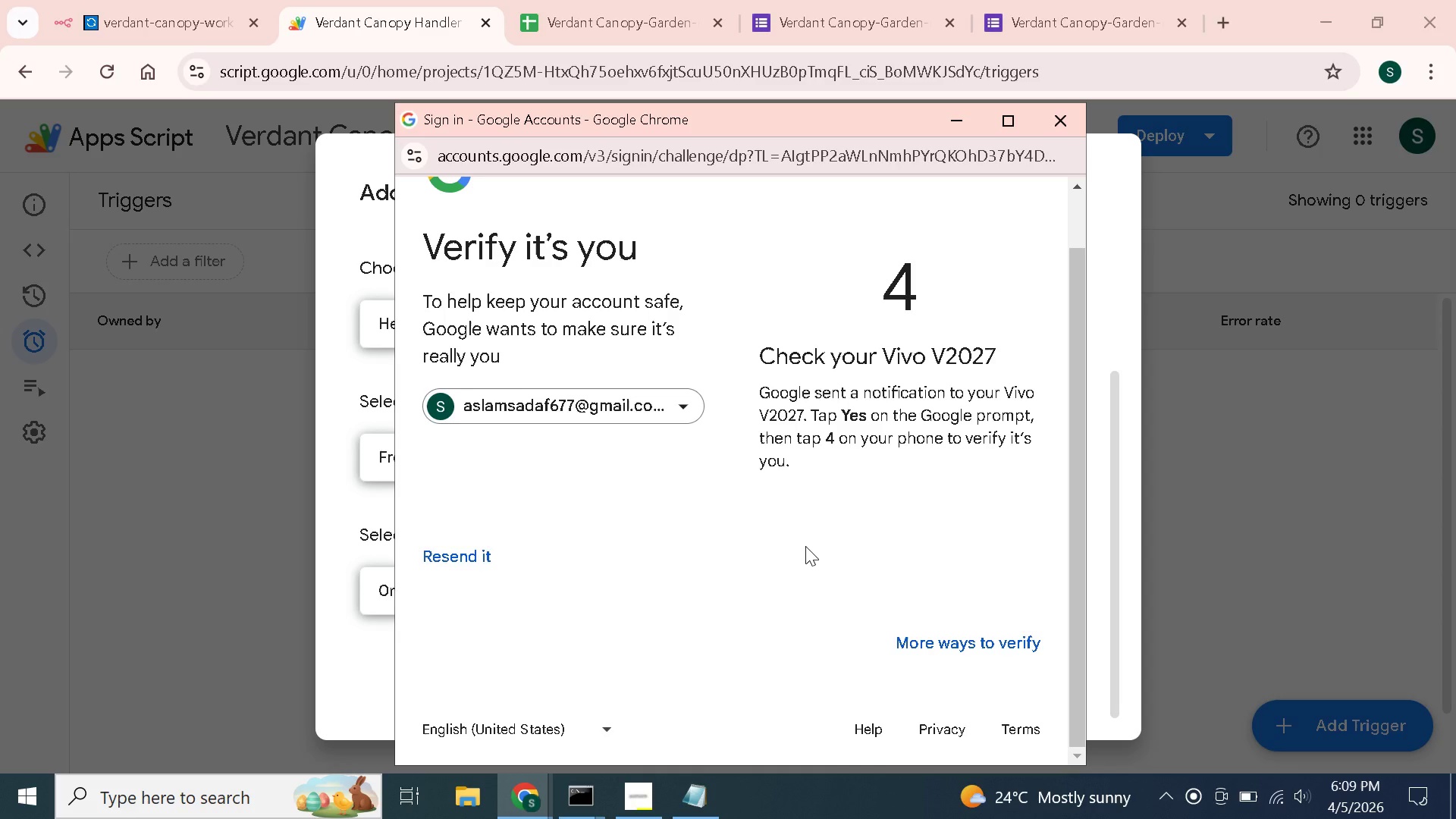 
left_click([639, 788])